 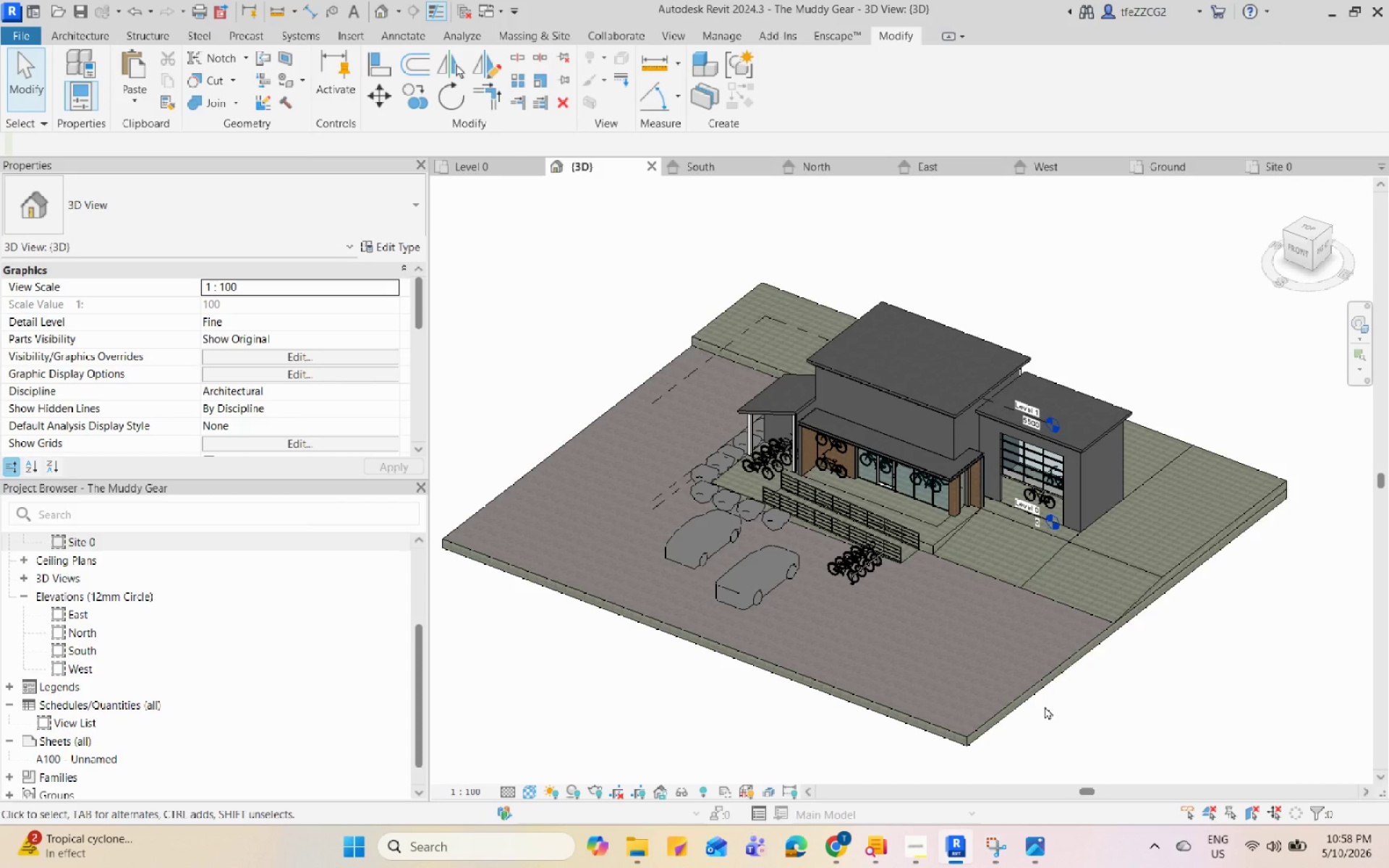 
triple_click([1045, 706])
 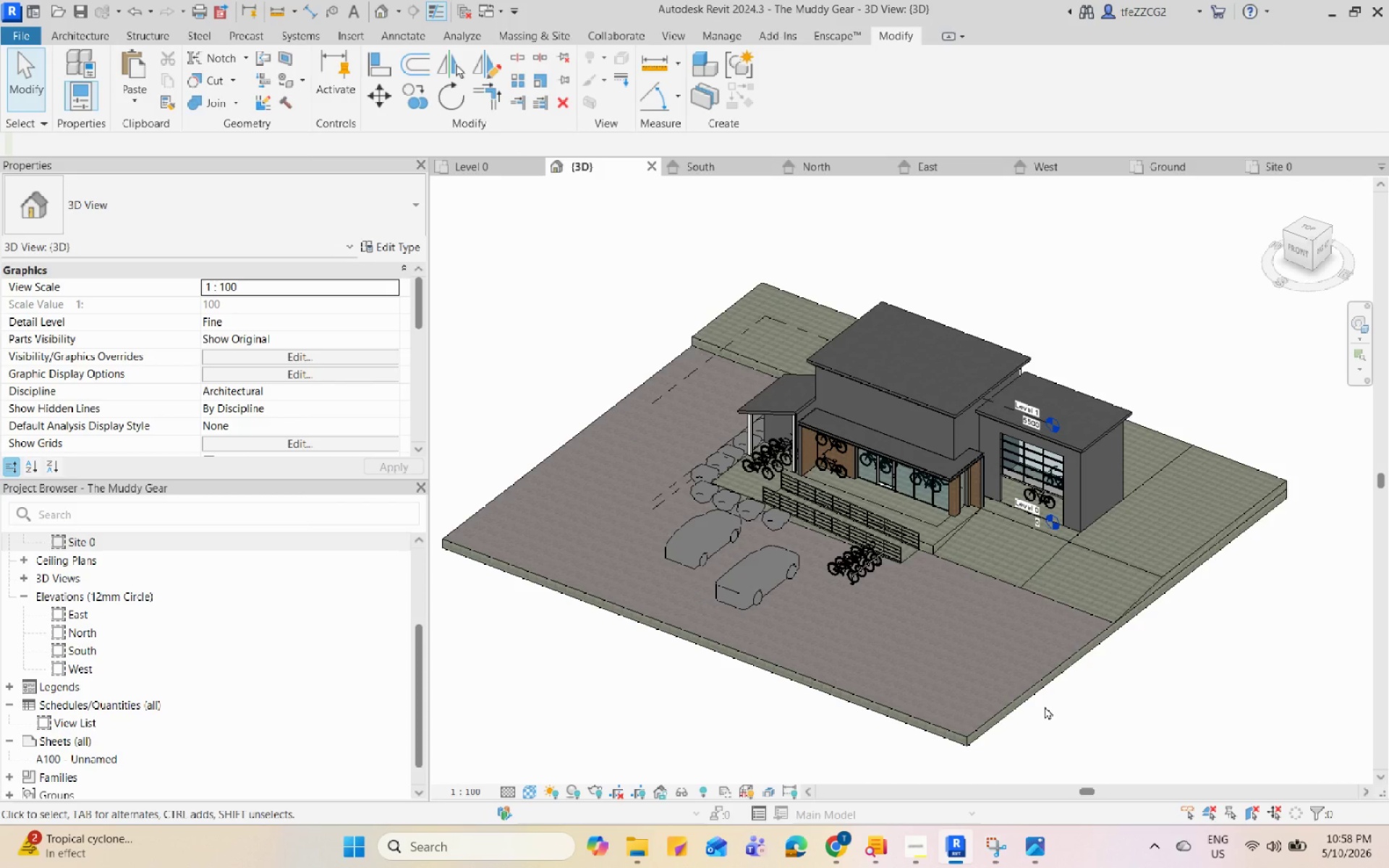 
triple_click([1045, 706])
 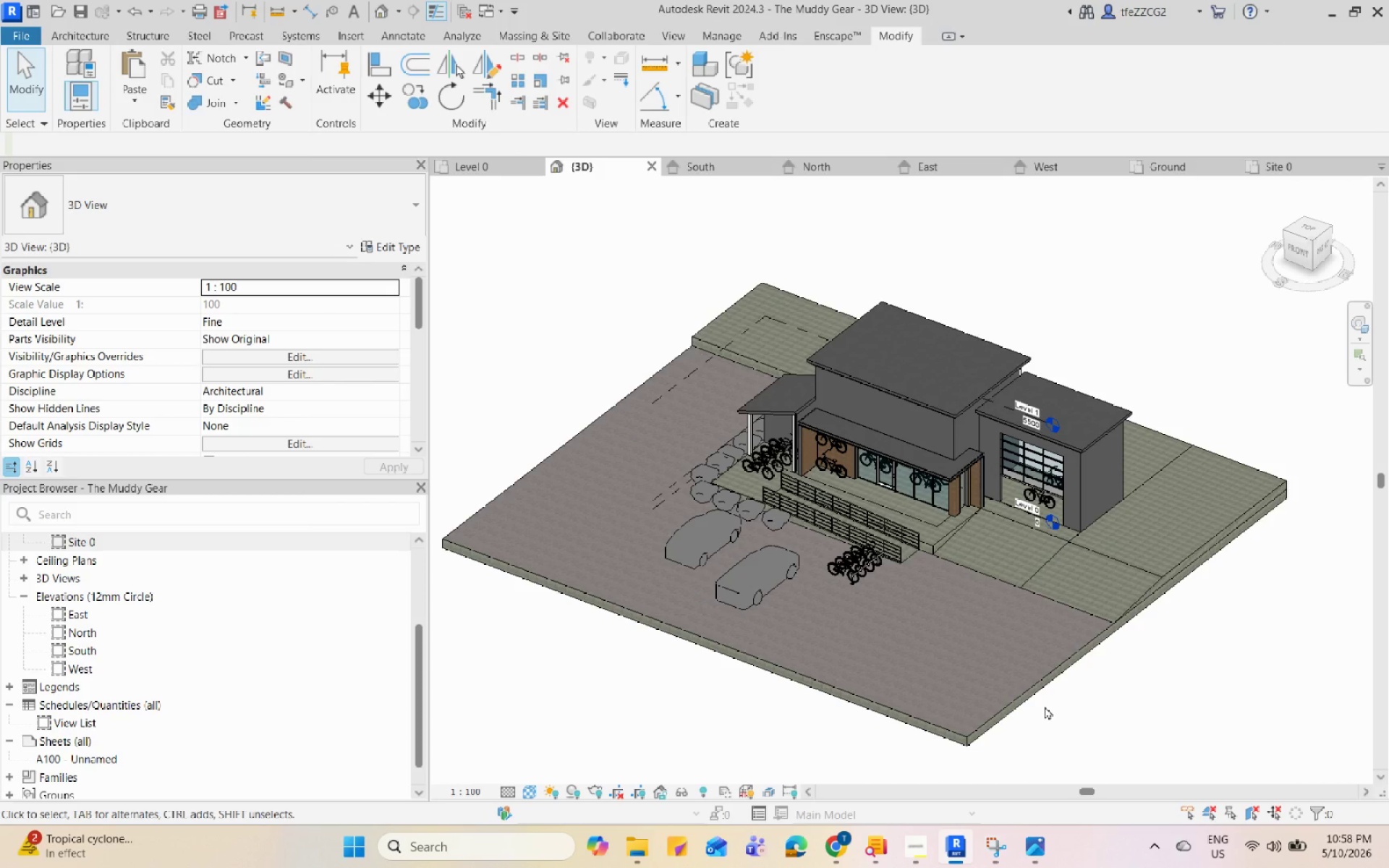 
triple_click([1045, 706])
 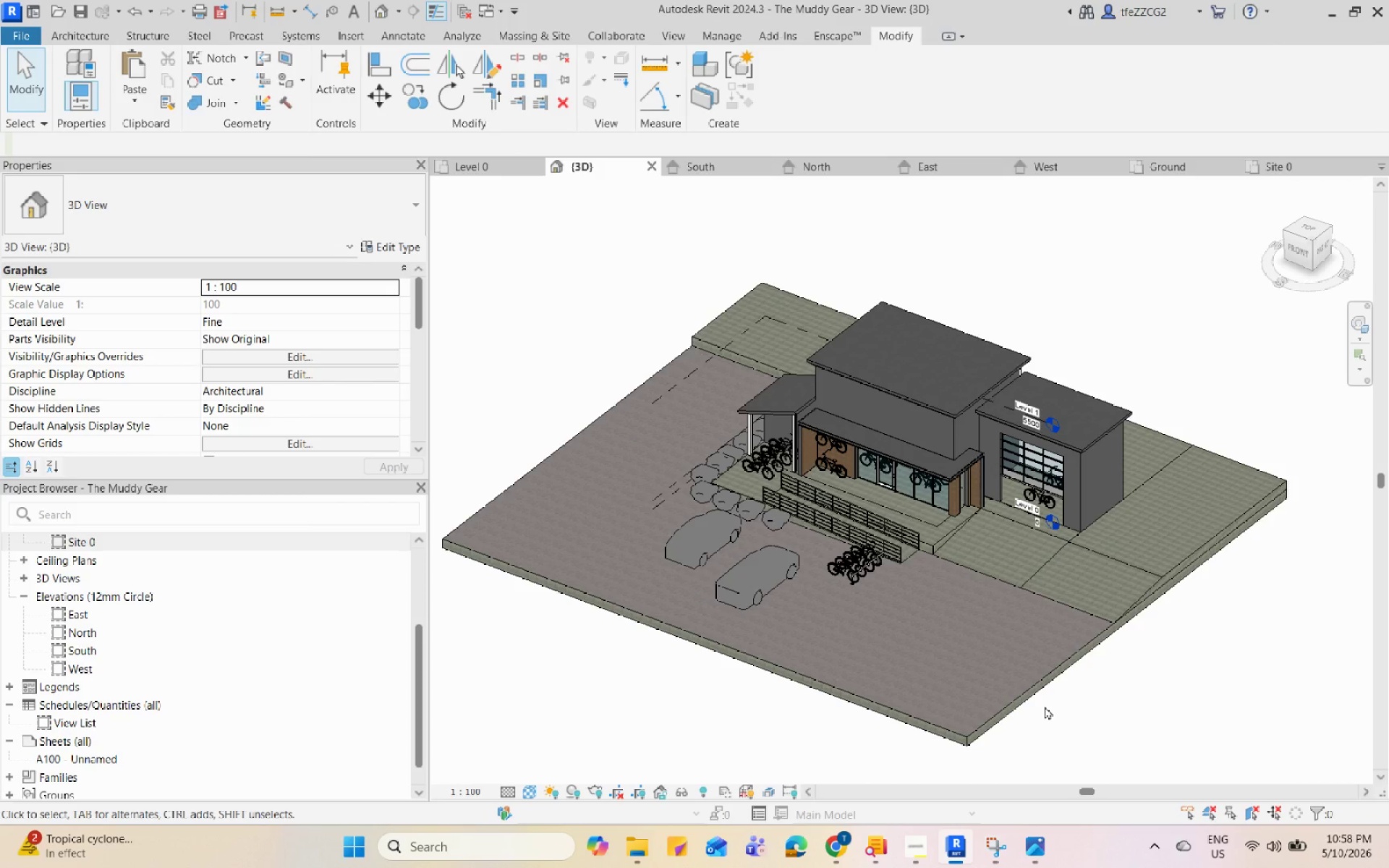 
triple_click([1045, 706])
 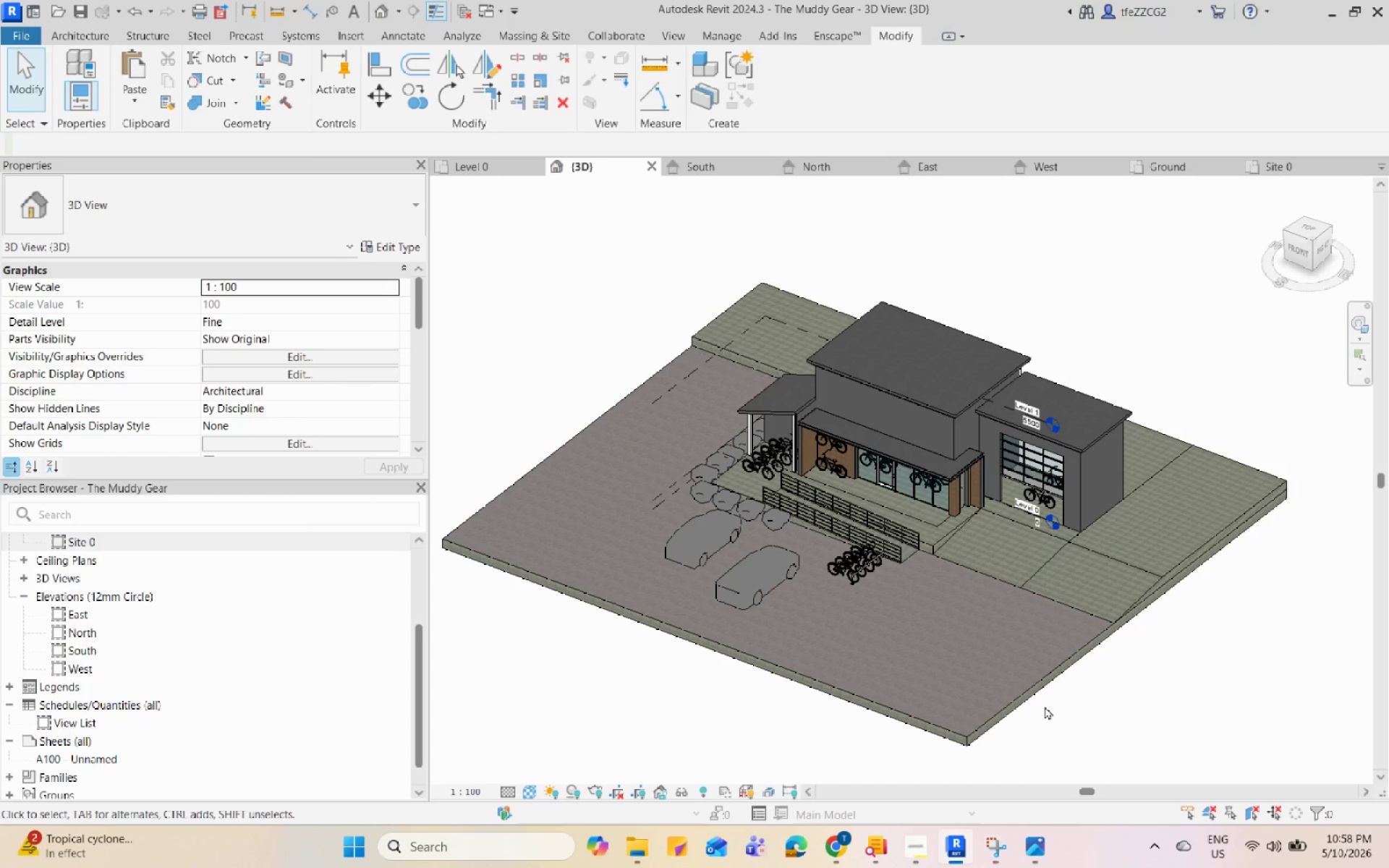 
triple_click([1045, 706])
 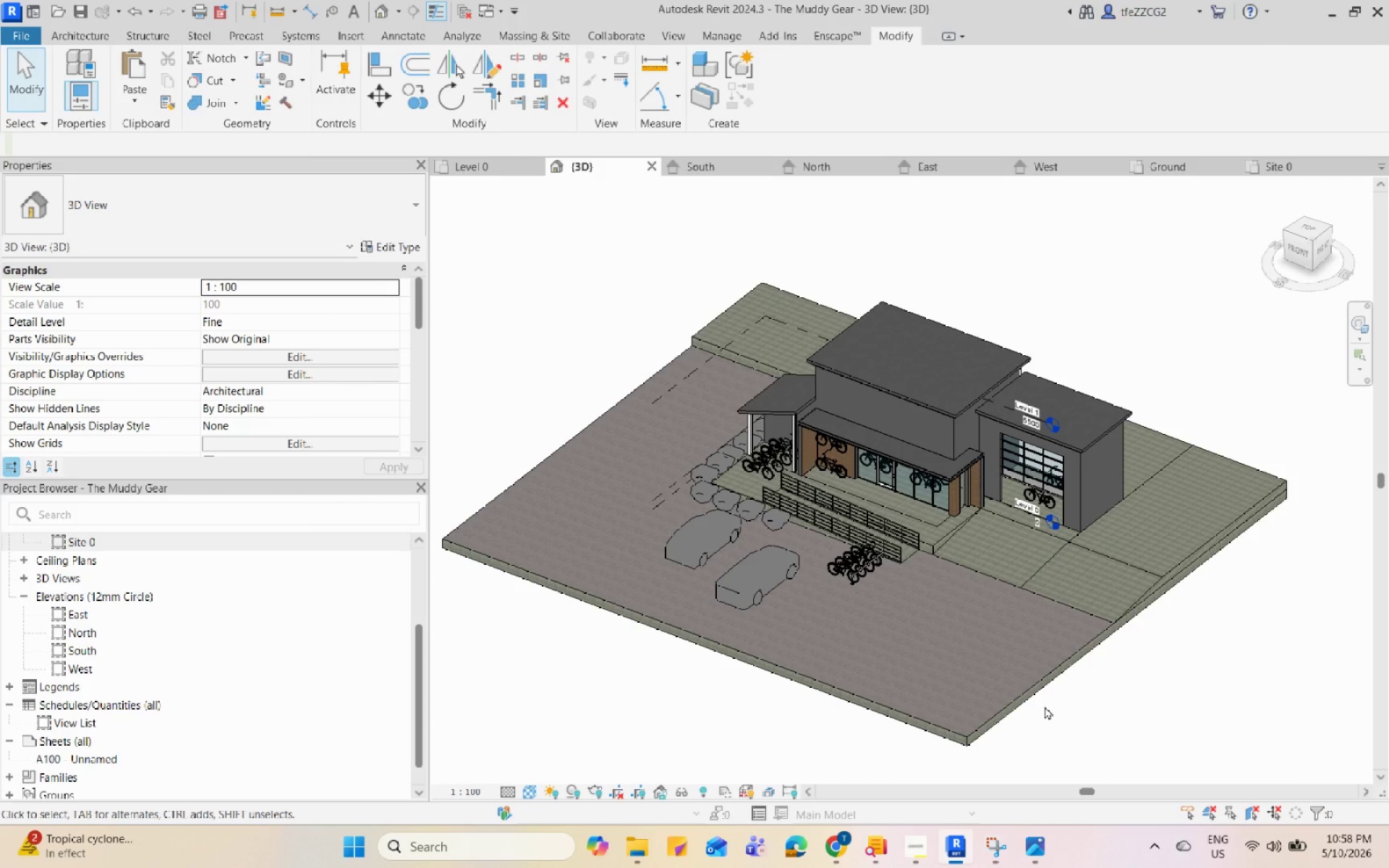 
triple_click([1045, 706])
 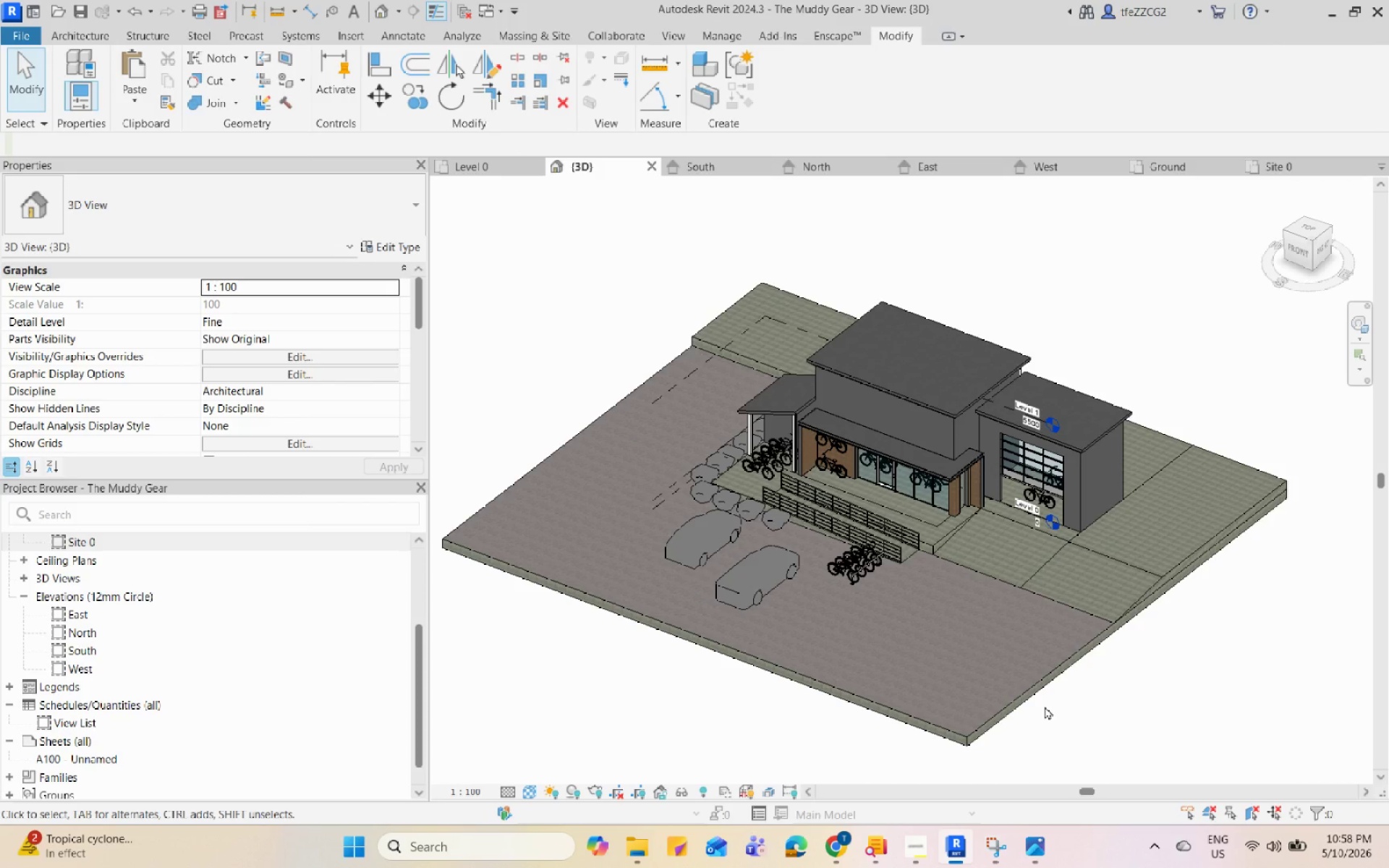 
triple_click([1045, 706])
 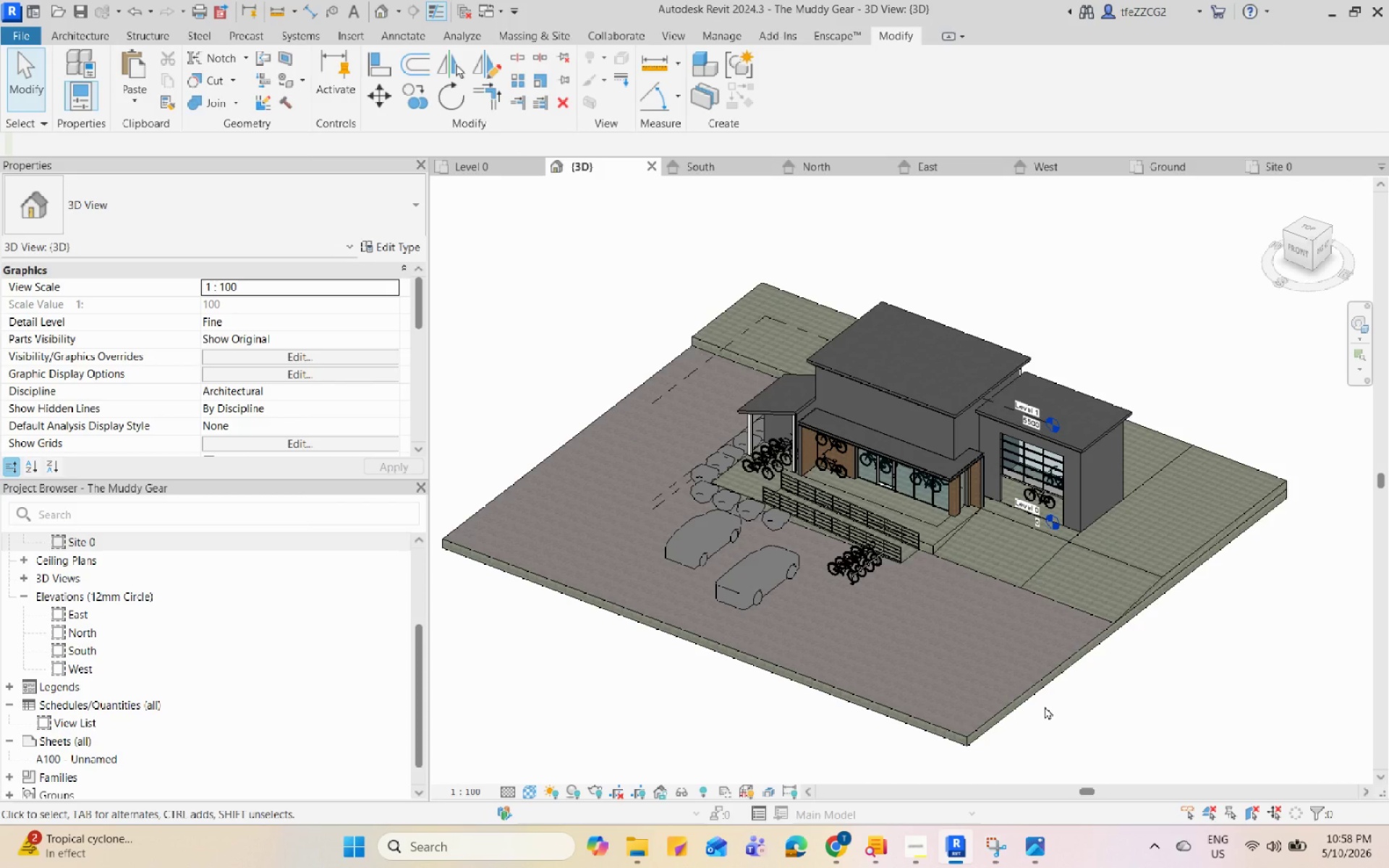 
triple_click([1045, 706])
 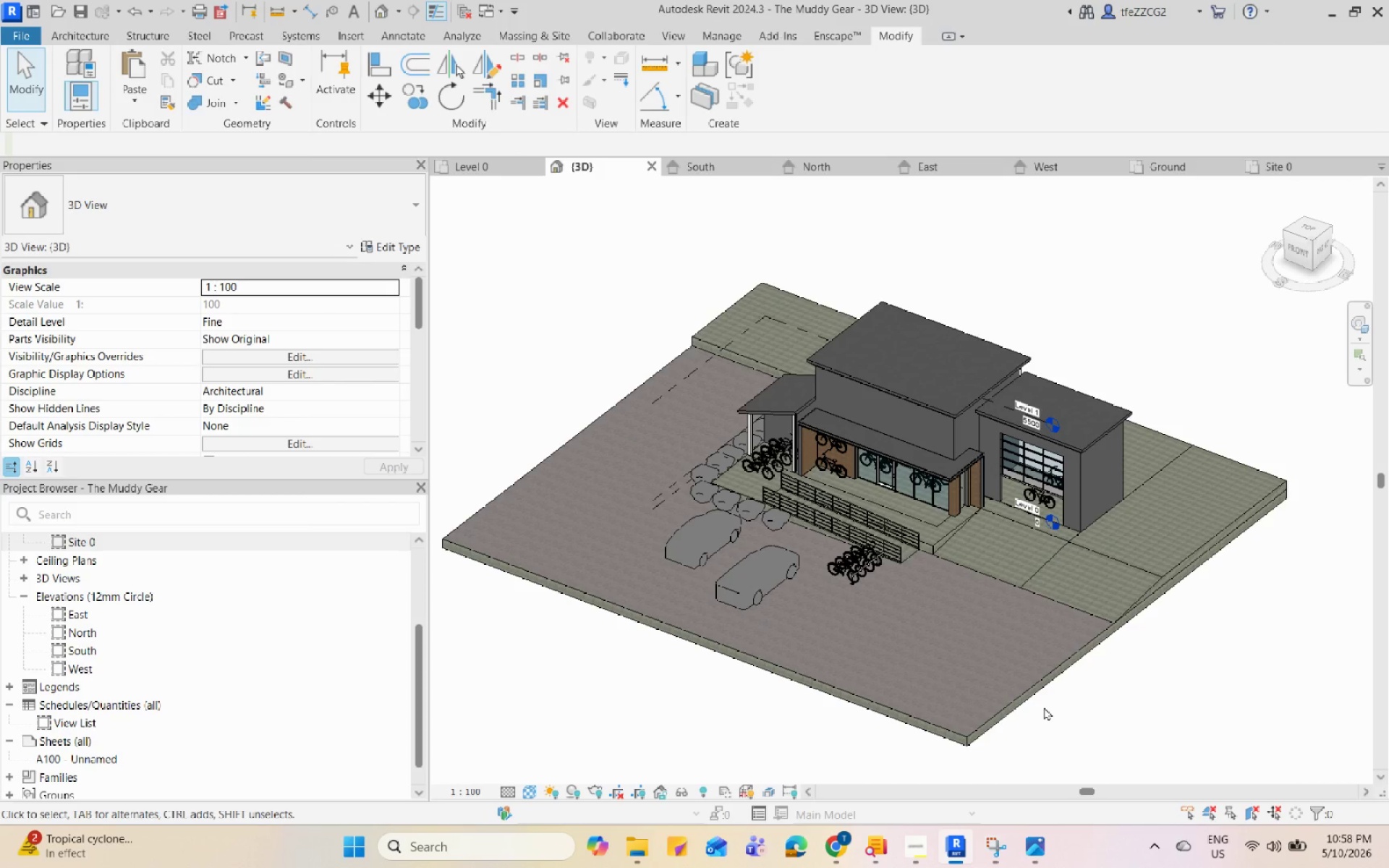 
triple_click([1045, 706])
 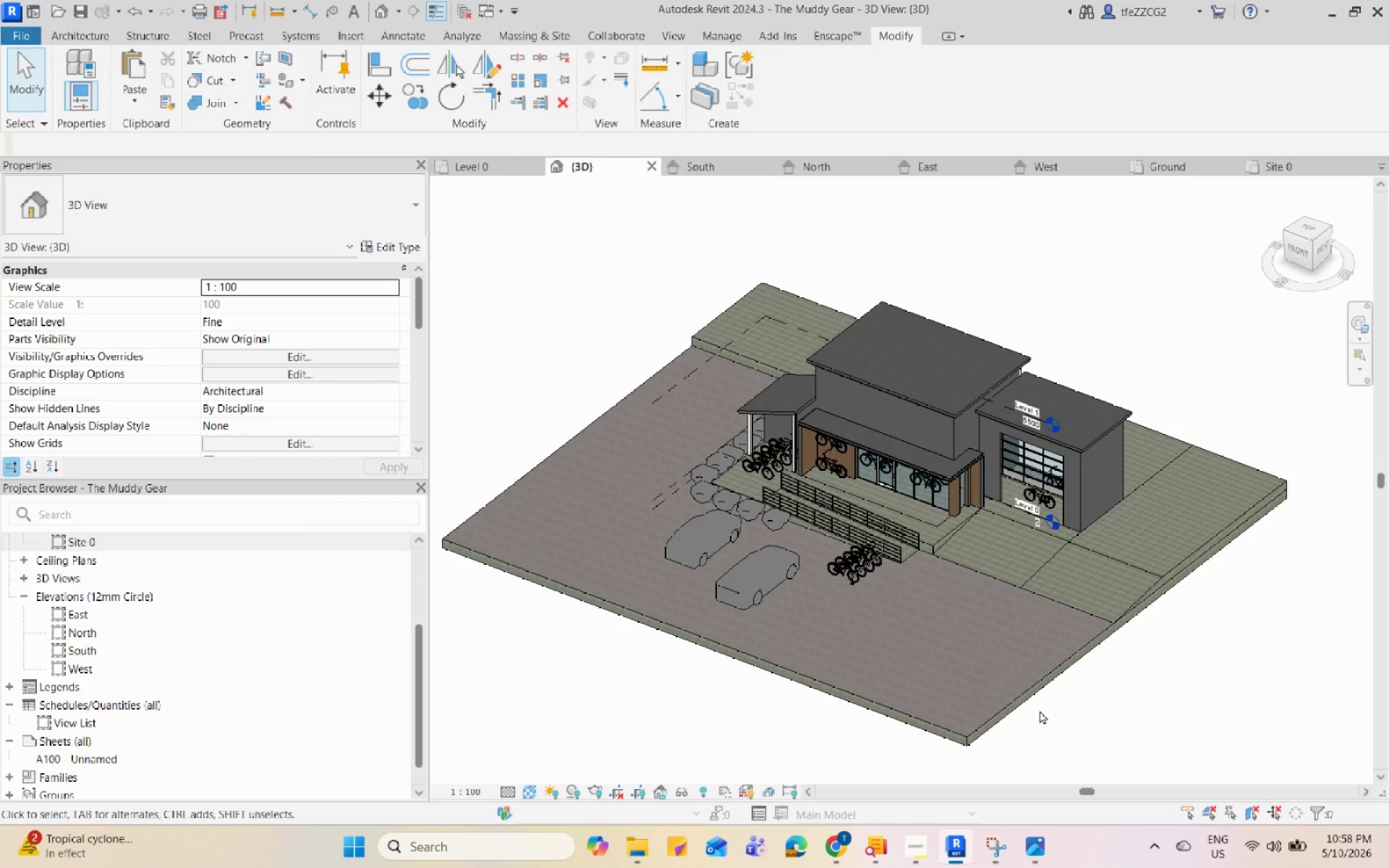 
triple_click([1040, 710])
 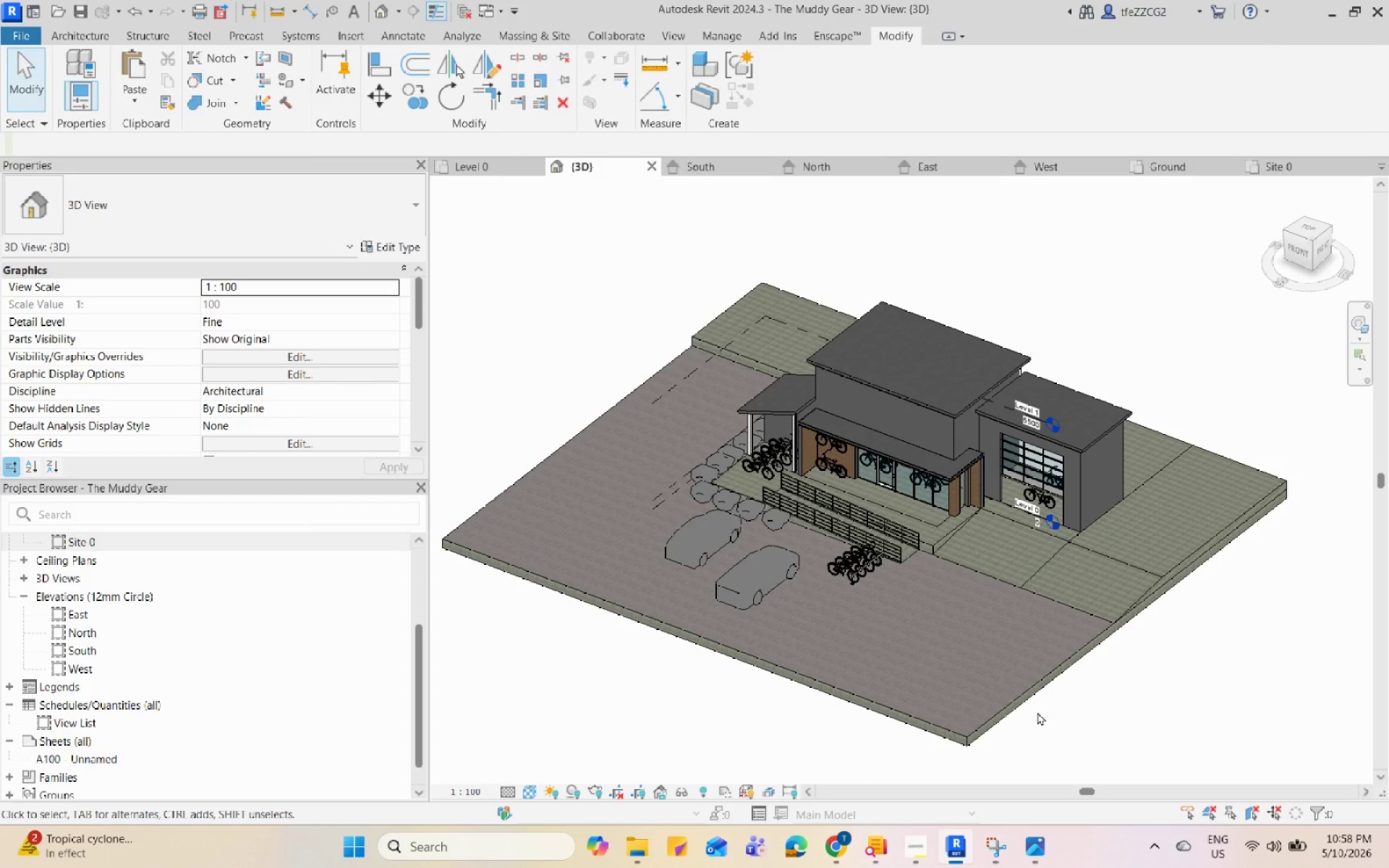 
triple_click([1037, 712])
 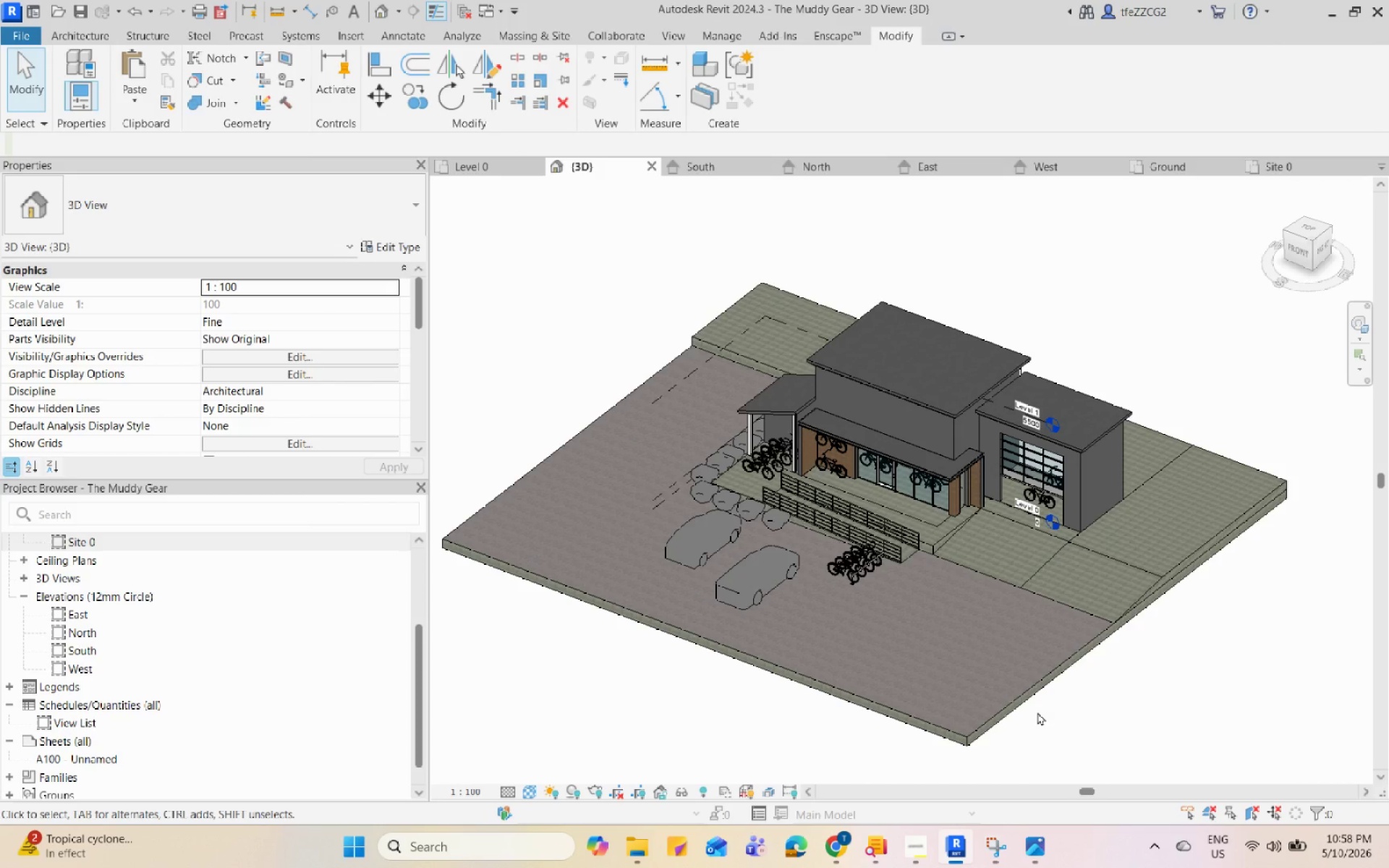 
triple_click([1037, 712])
 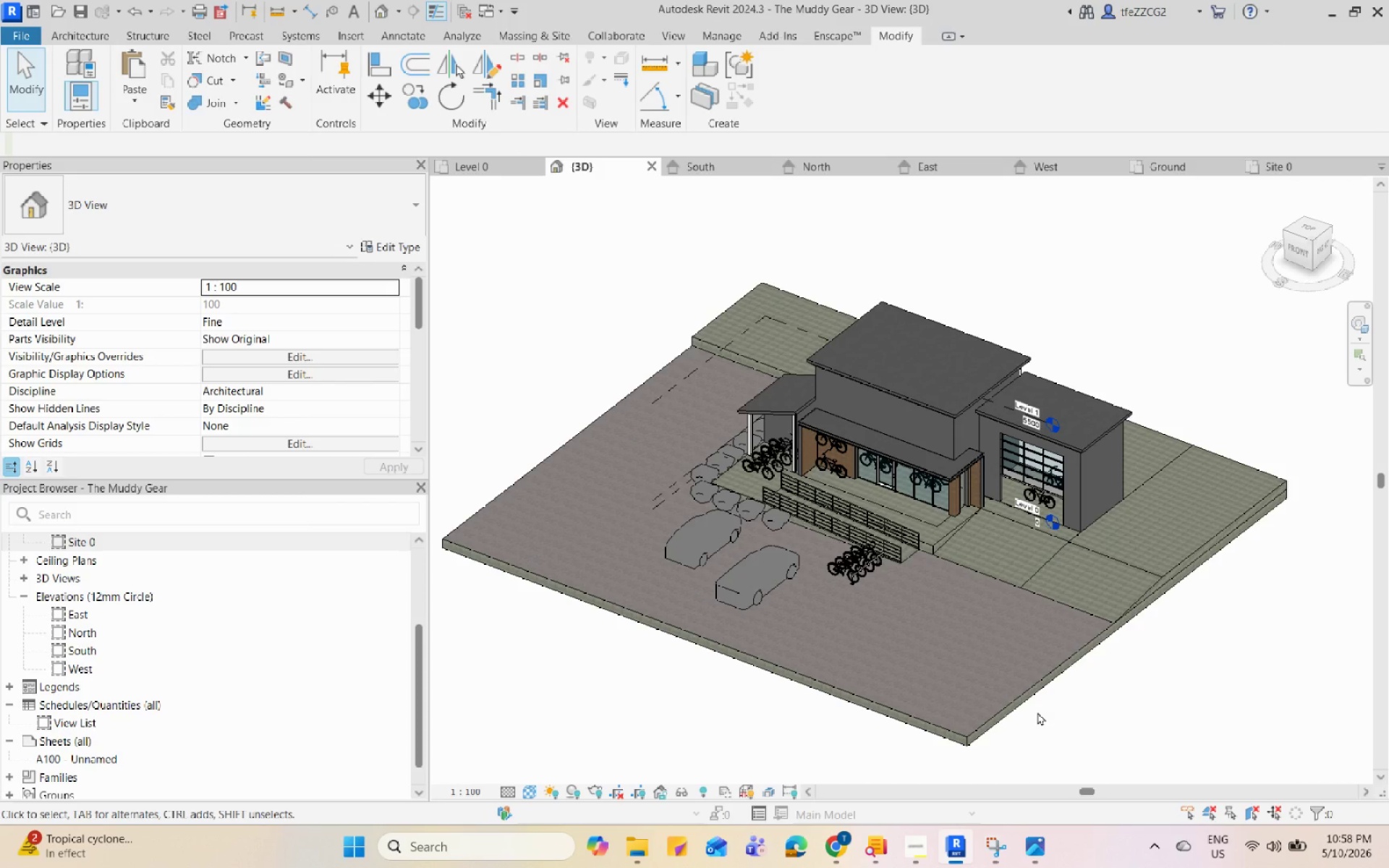 
triple_click([1037, 712])
 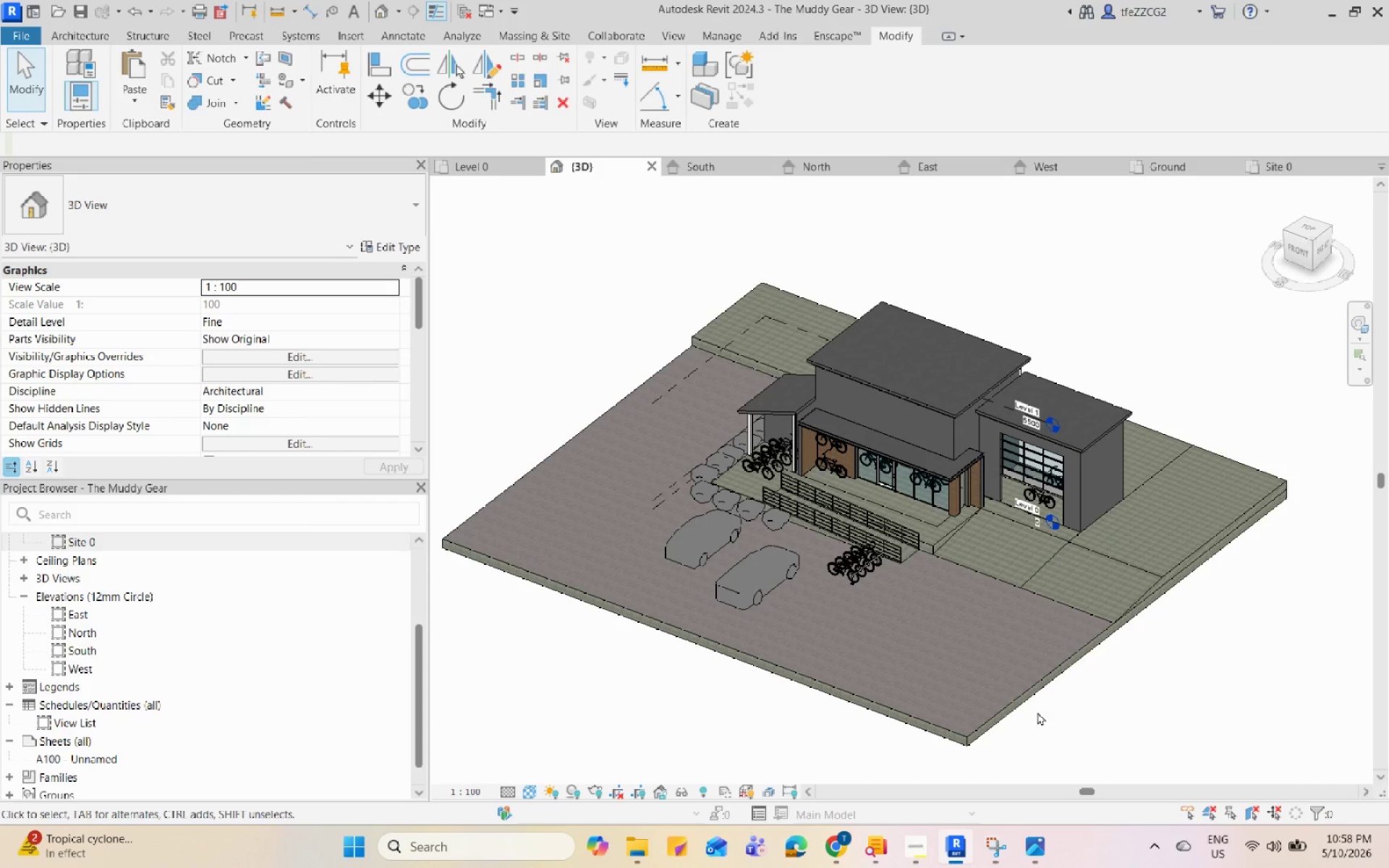 
triple_click([1037, 712])
 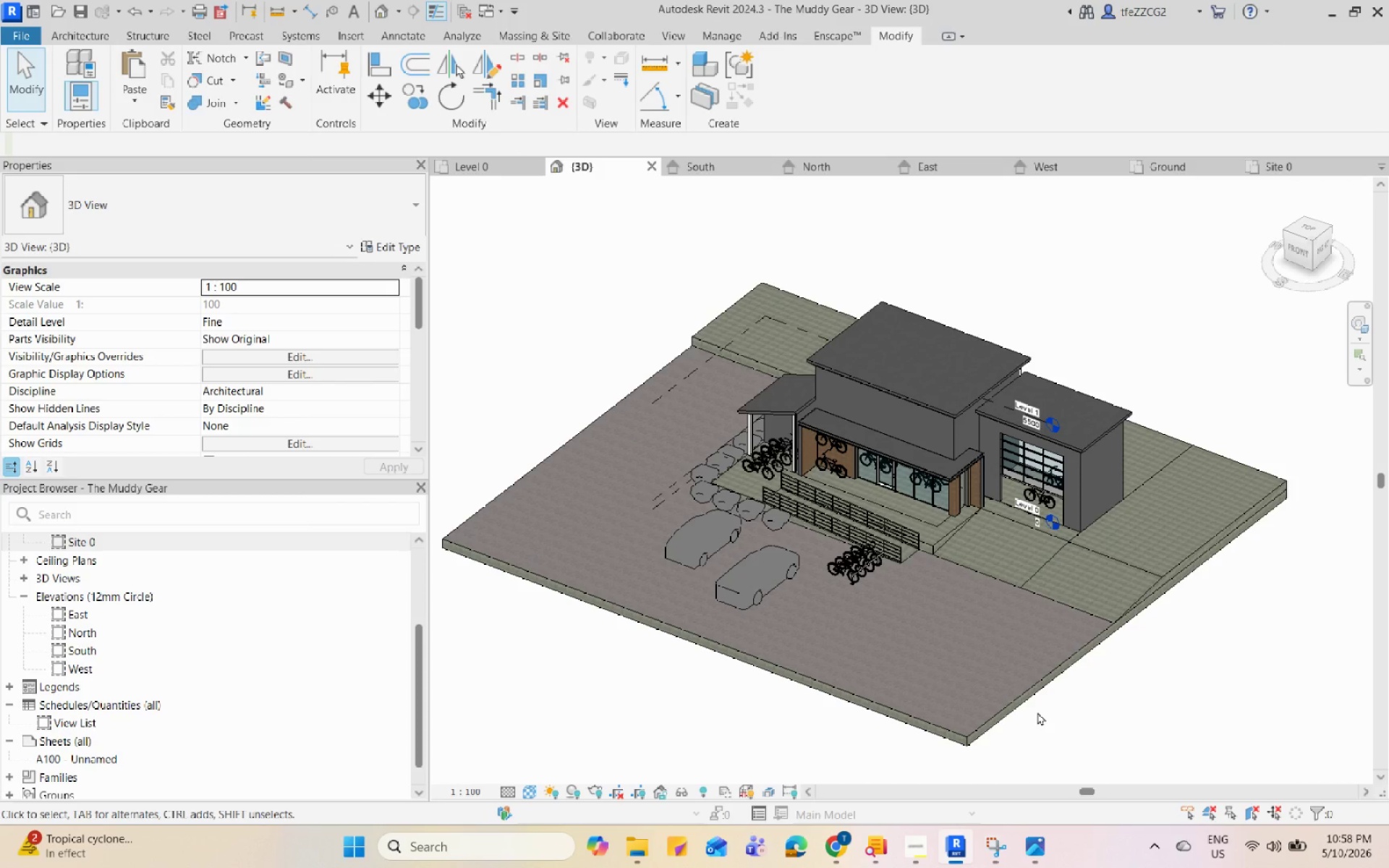 
triple_click([1037, 712])
 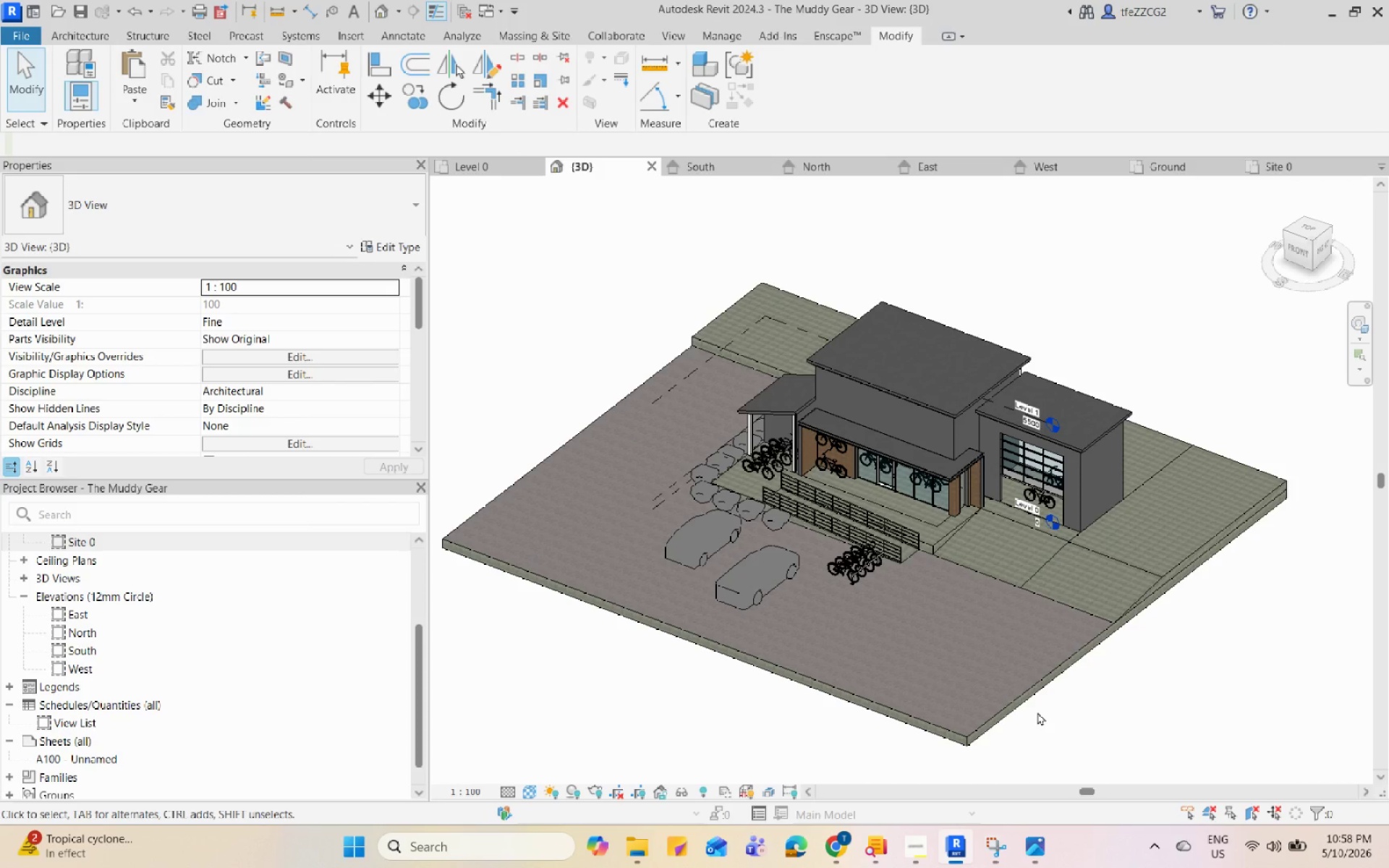 
triple_click([1037, 712])
 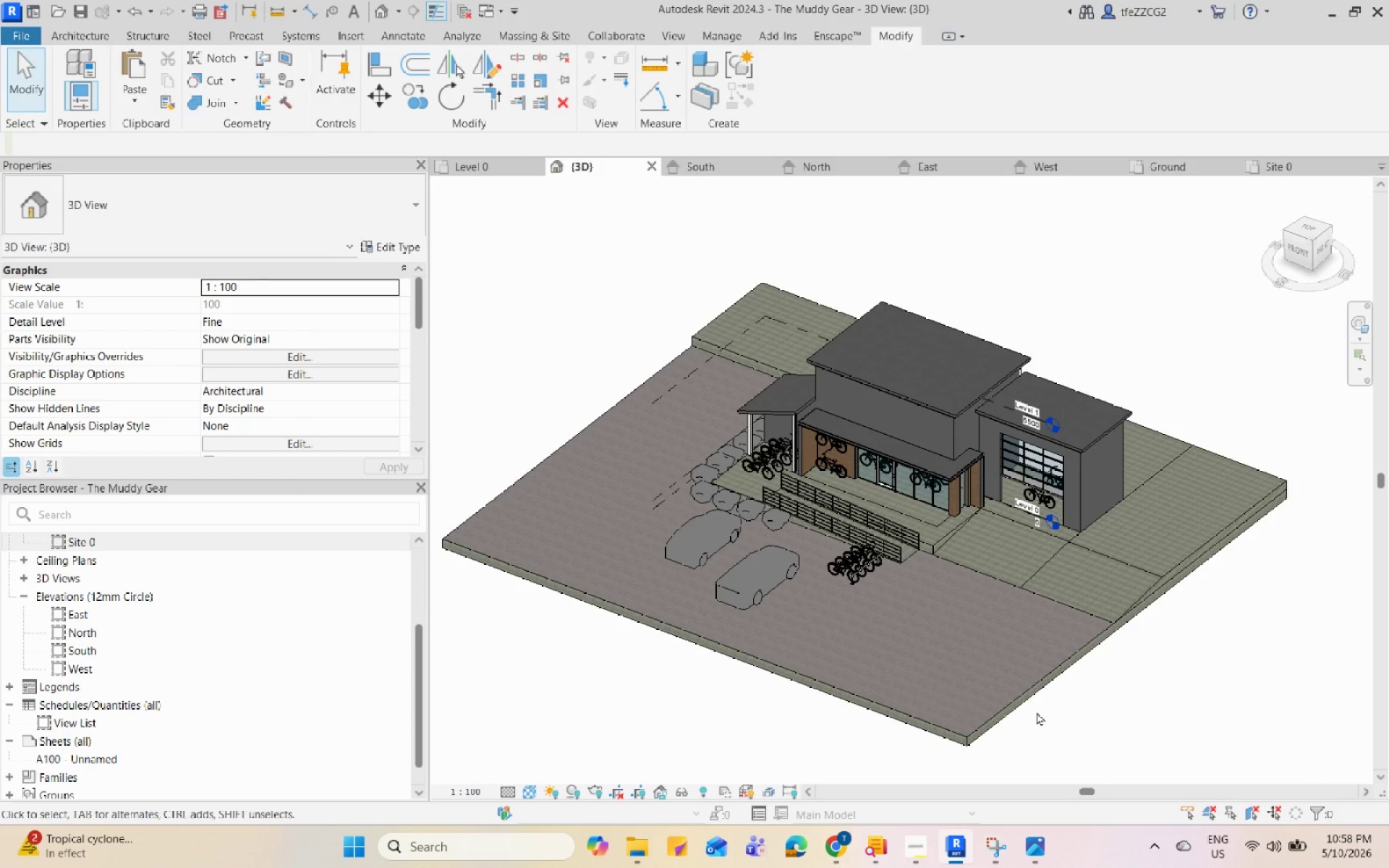 
wait(16.09)
 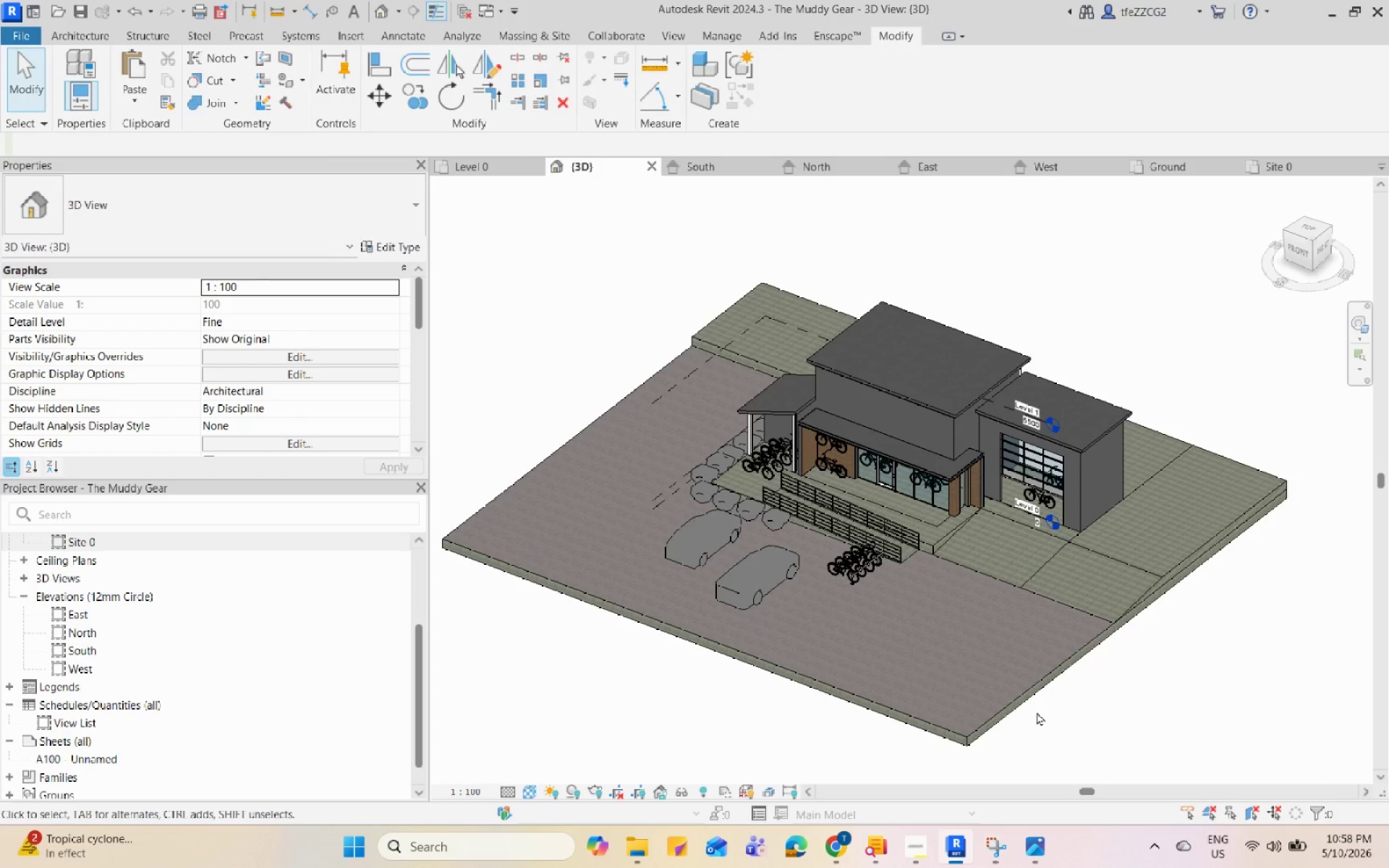 
double_click([1037, 712])
 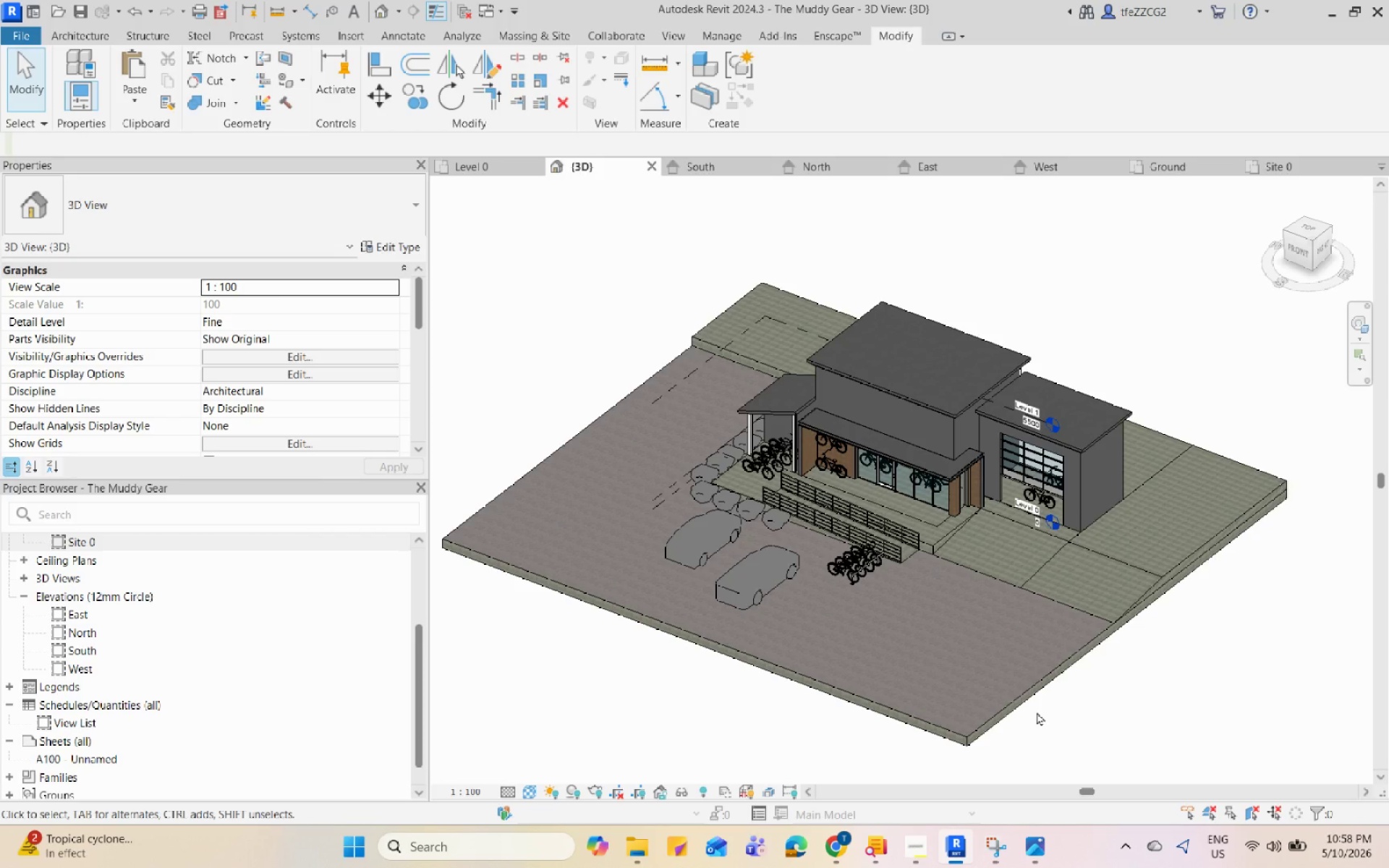 
triple_click([1037, 712])
 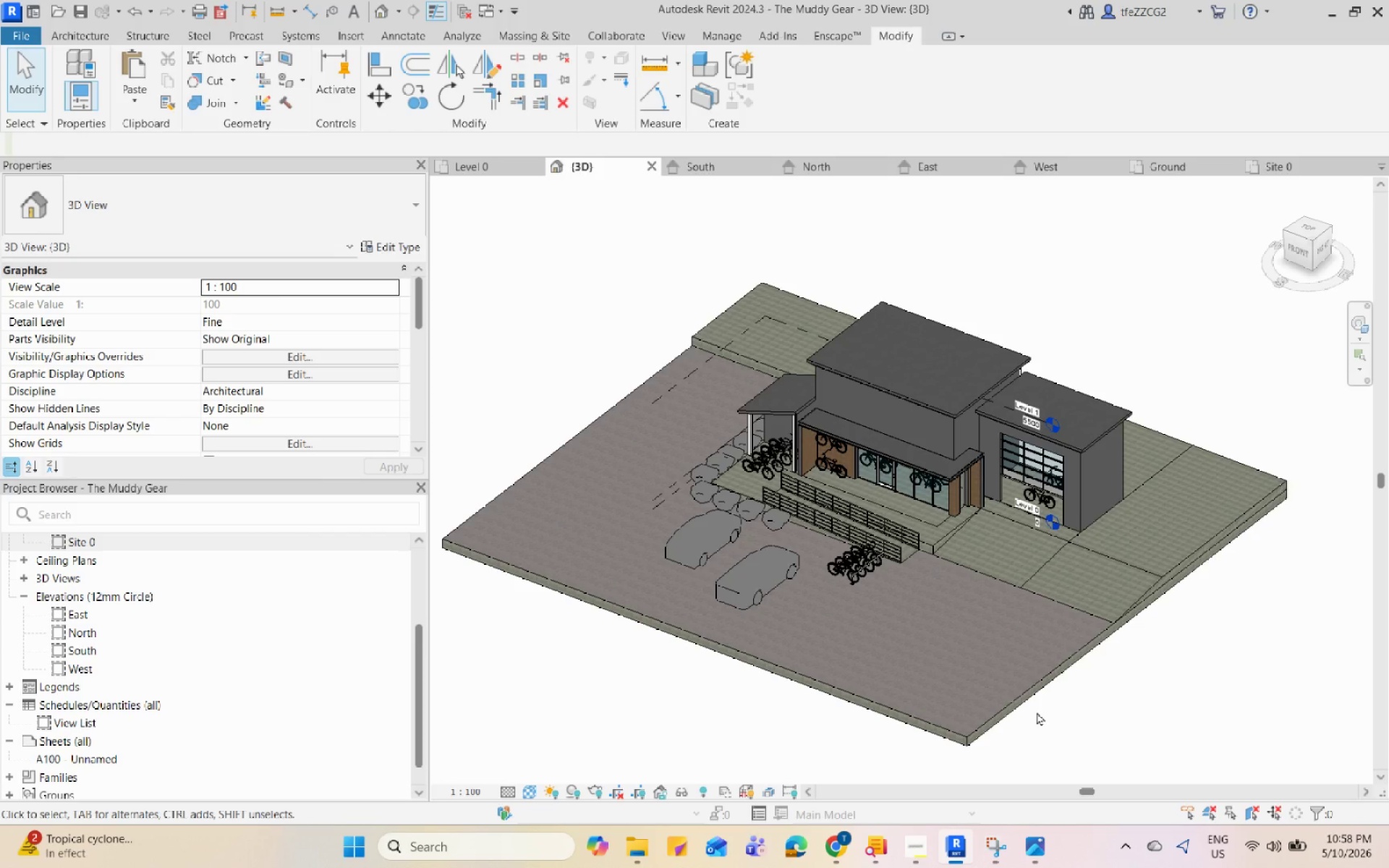 
triple_click([1037, 712])
 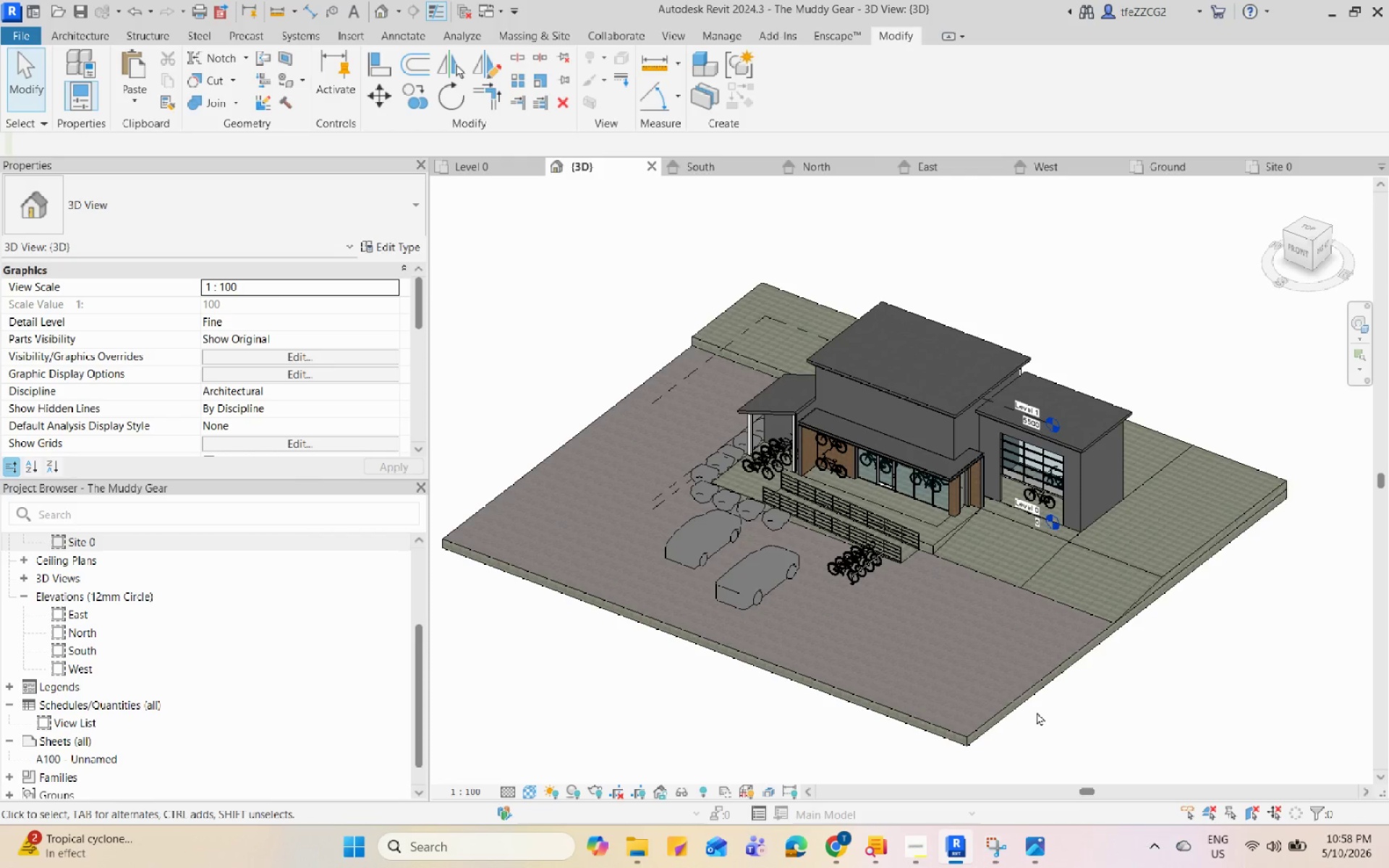 
triple_click([1037, 712])
 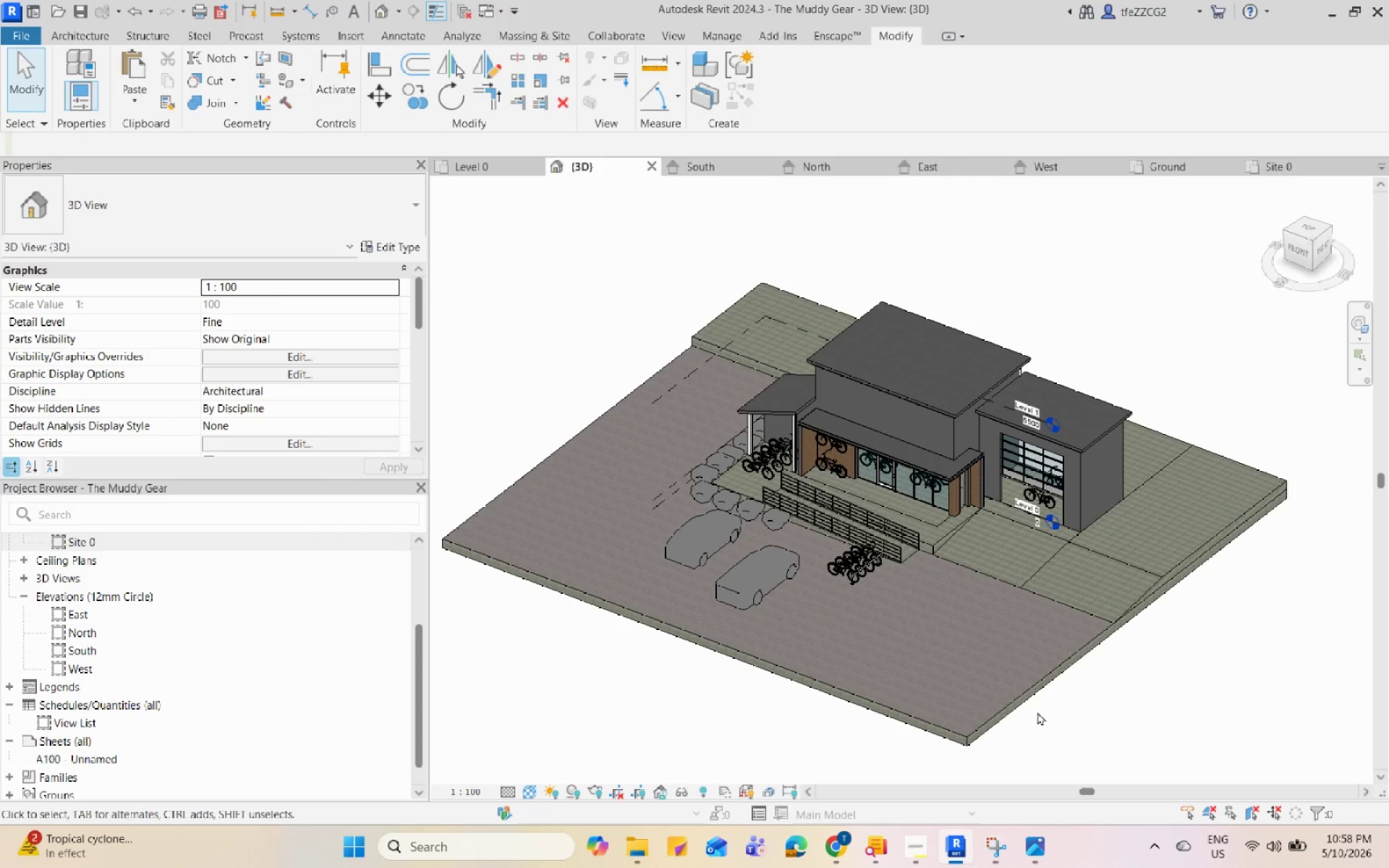 
triple_click([1037, 712])
 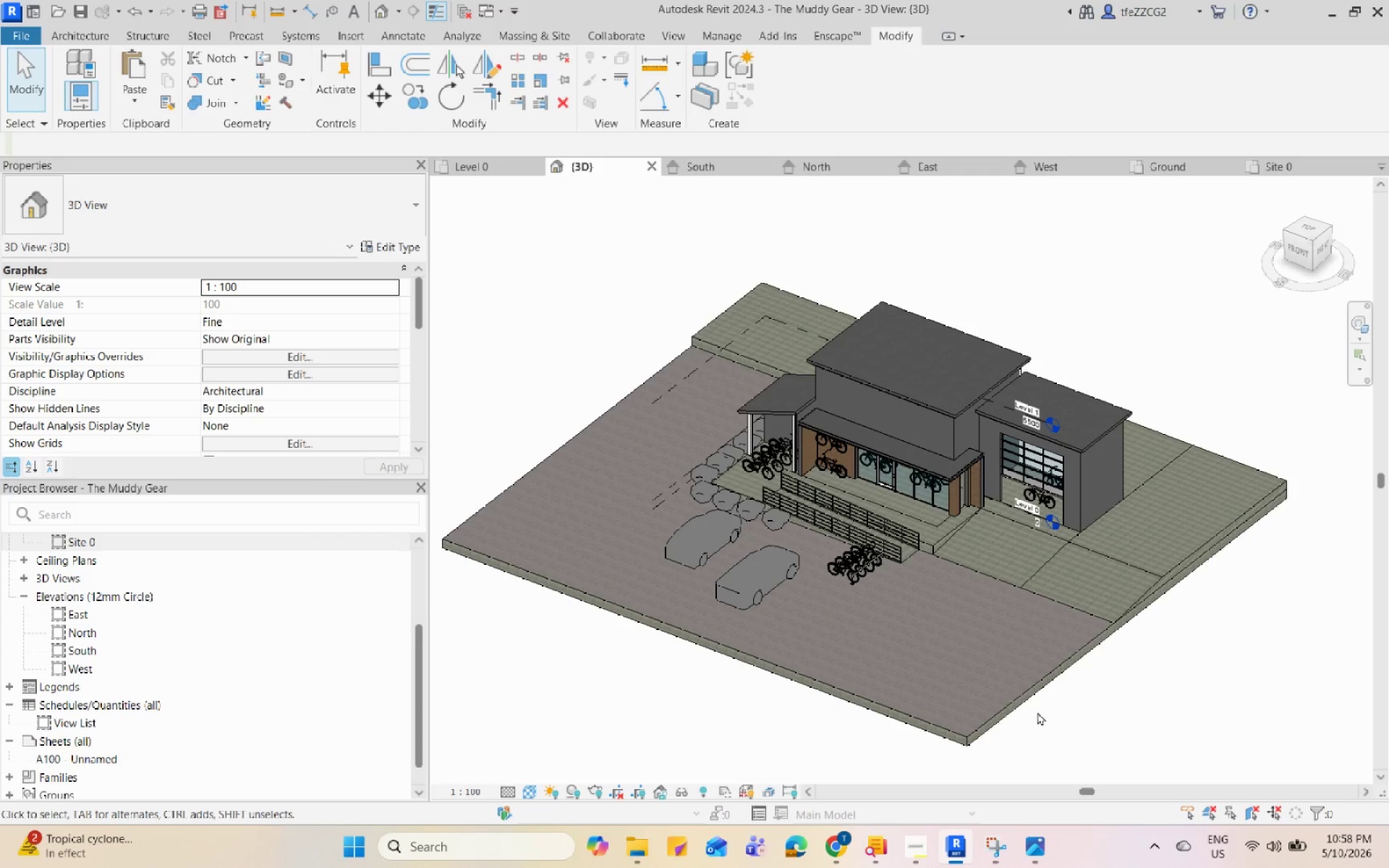 
triple_click([1037, 712])
 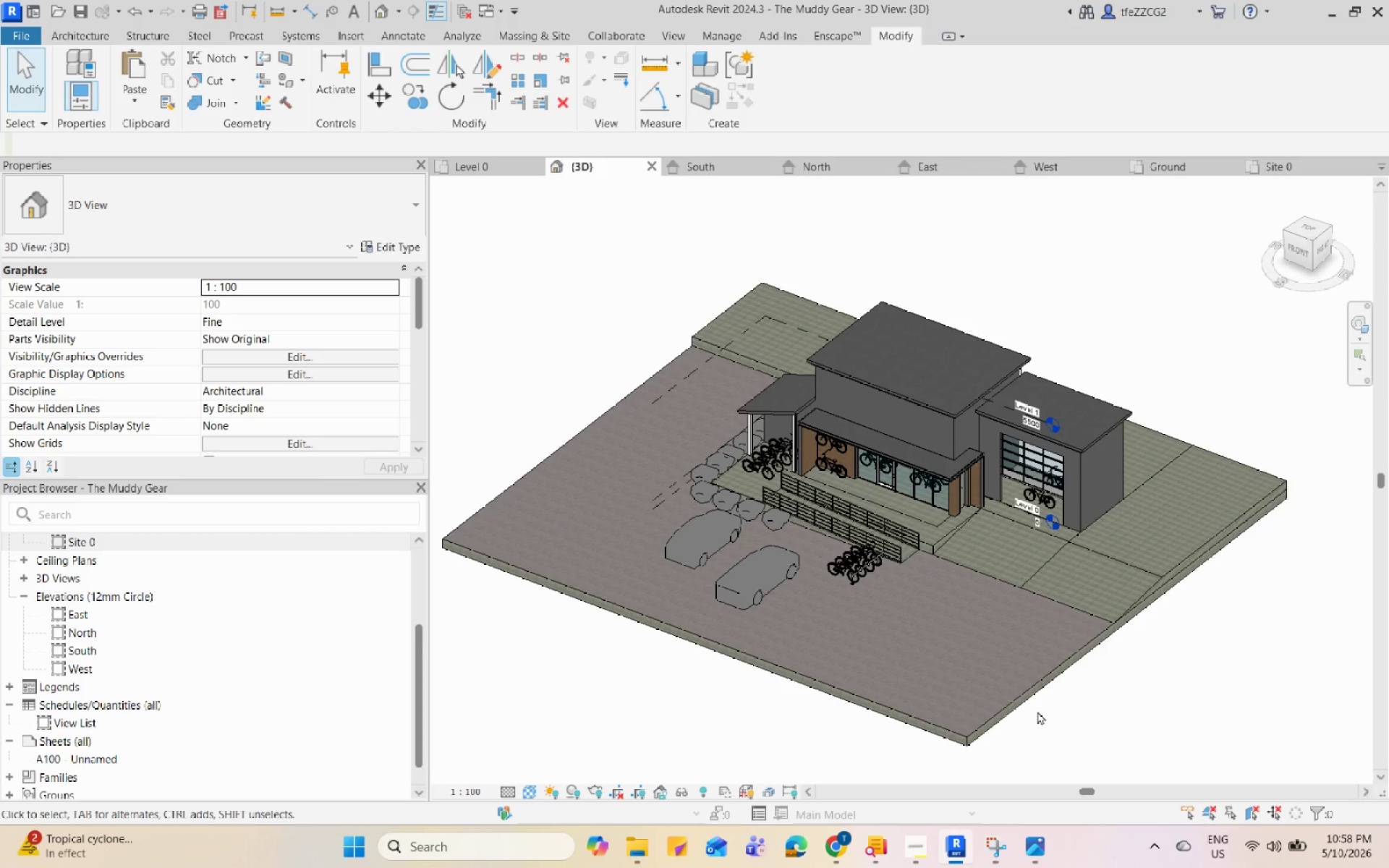 
triple_click([1037, 711])
 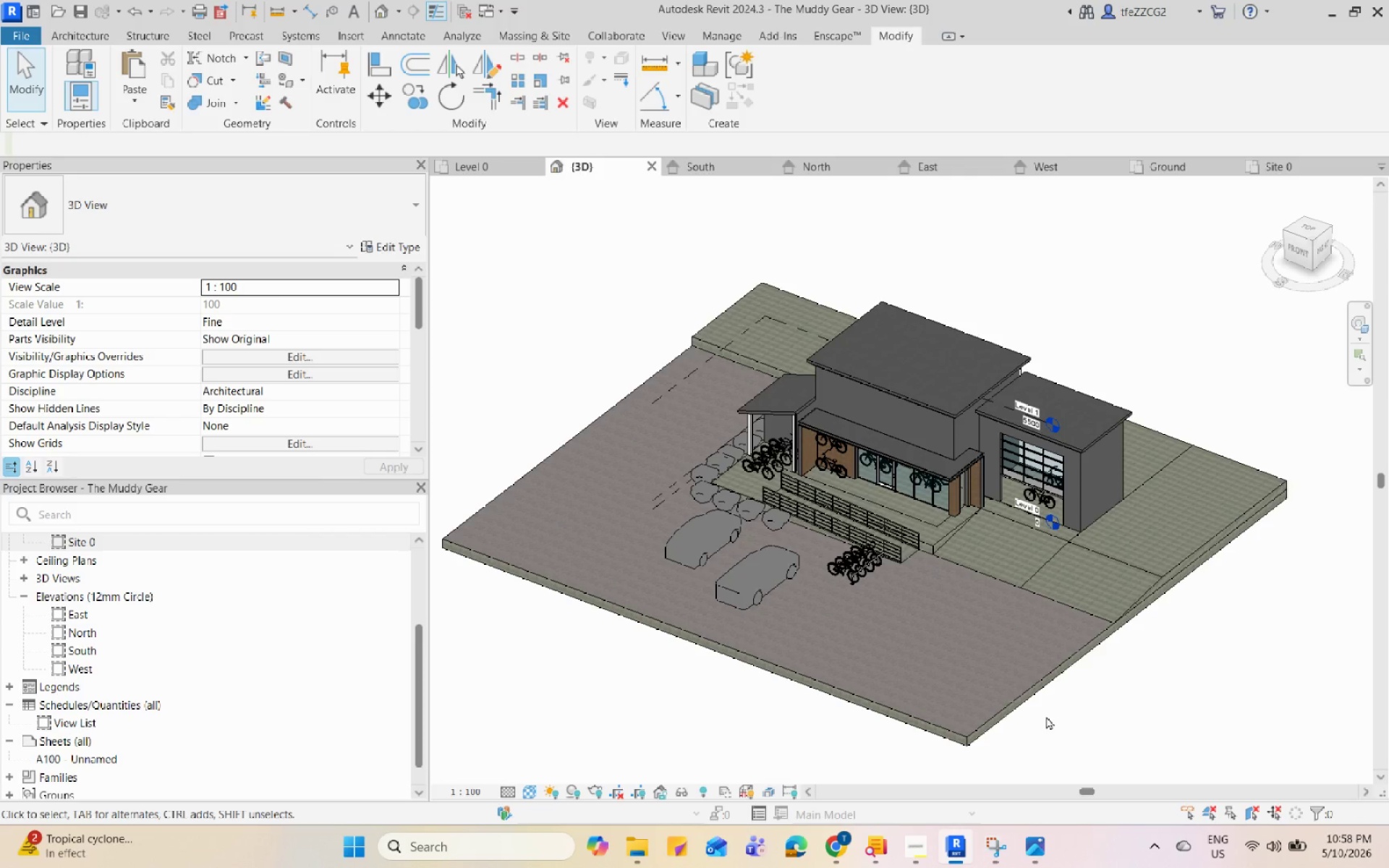 
left_click_drag(start_coordinate=[1037, 711], to_coordinate=[1041, 712])
 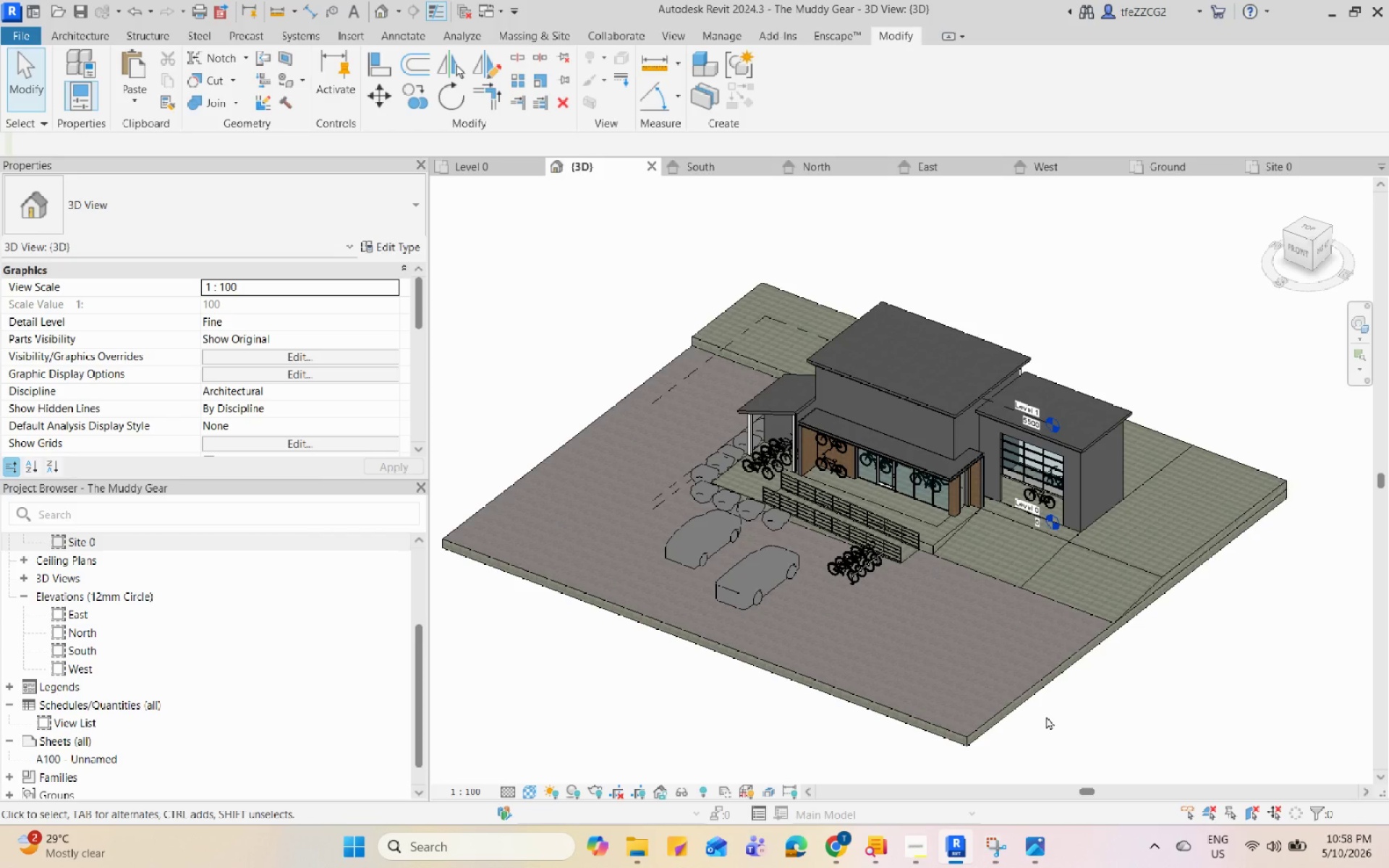 
wait(18.78)
 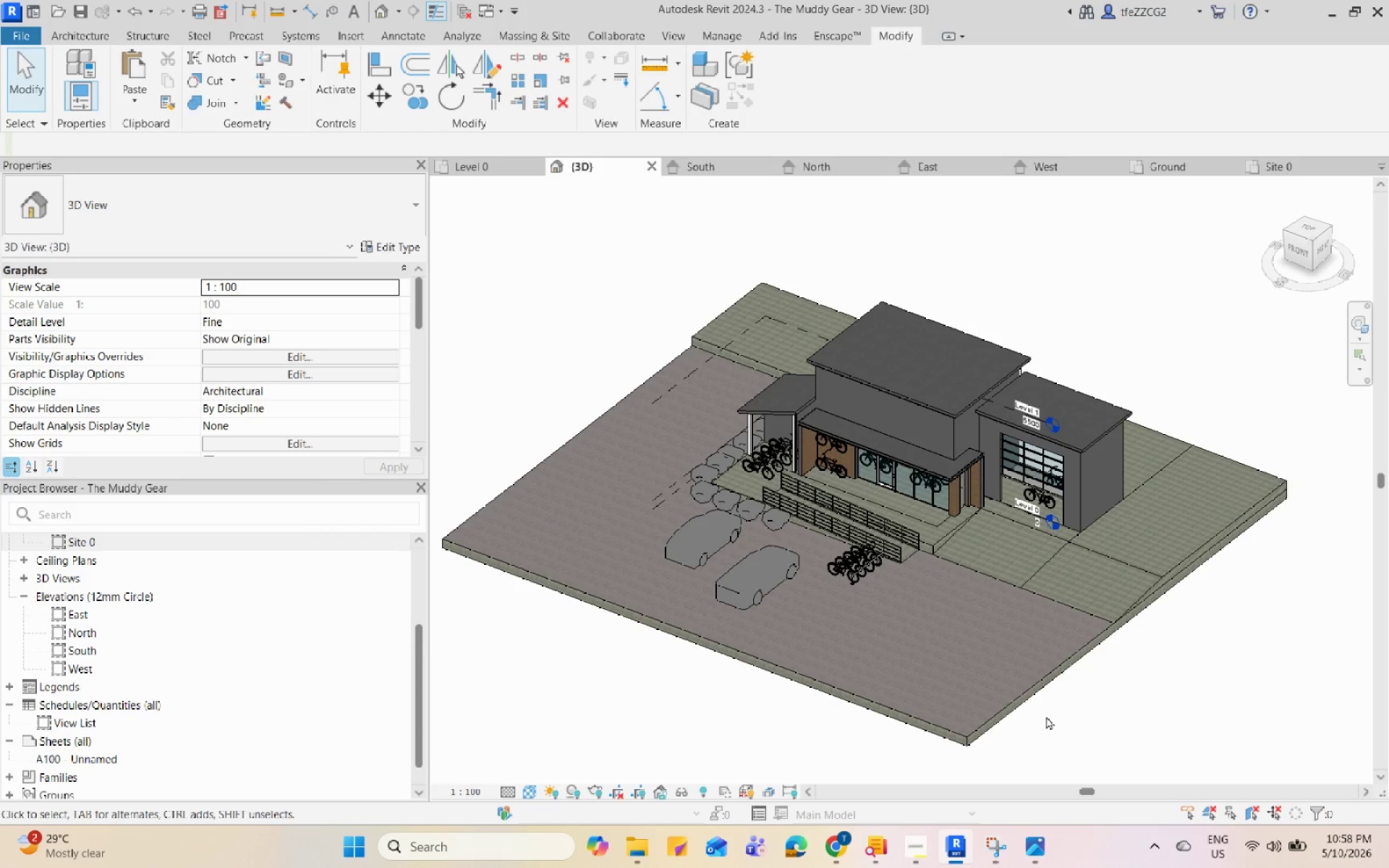 
double_click([1045, 715])
 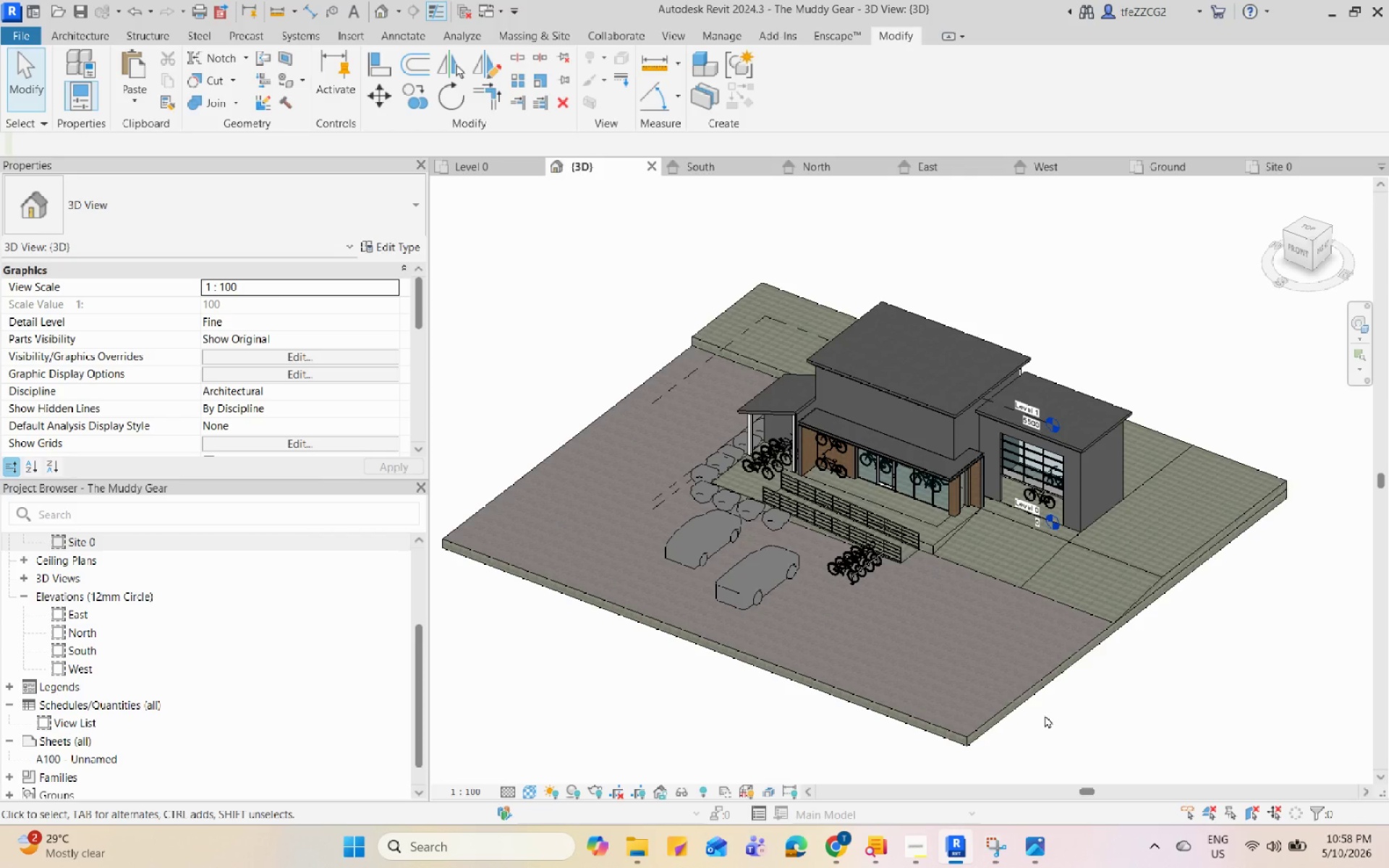 
triple_click([1045, 715])
 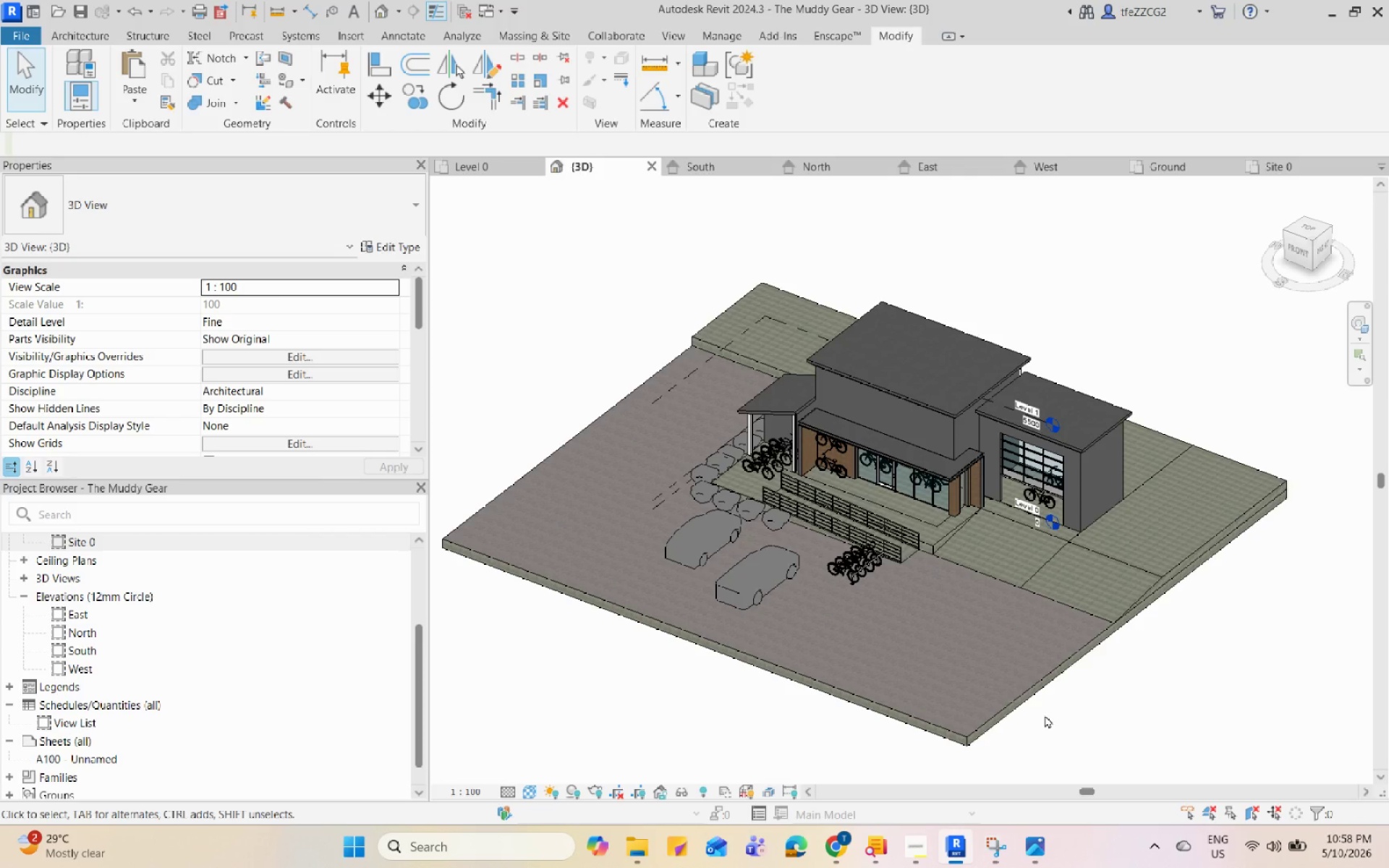 
triple_click([1045, 715])
 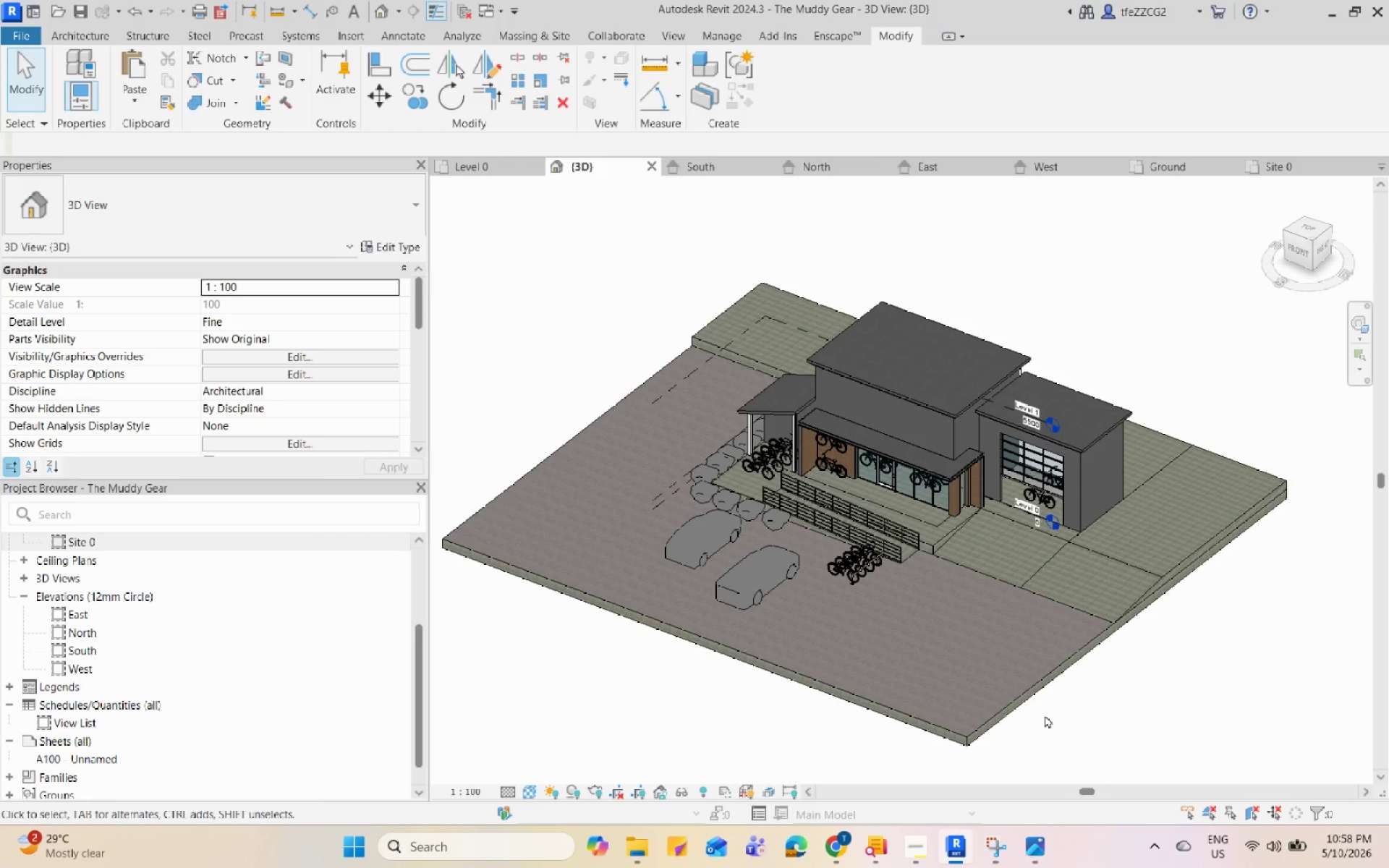 
triple_click([1045, 715])
 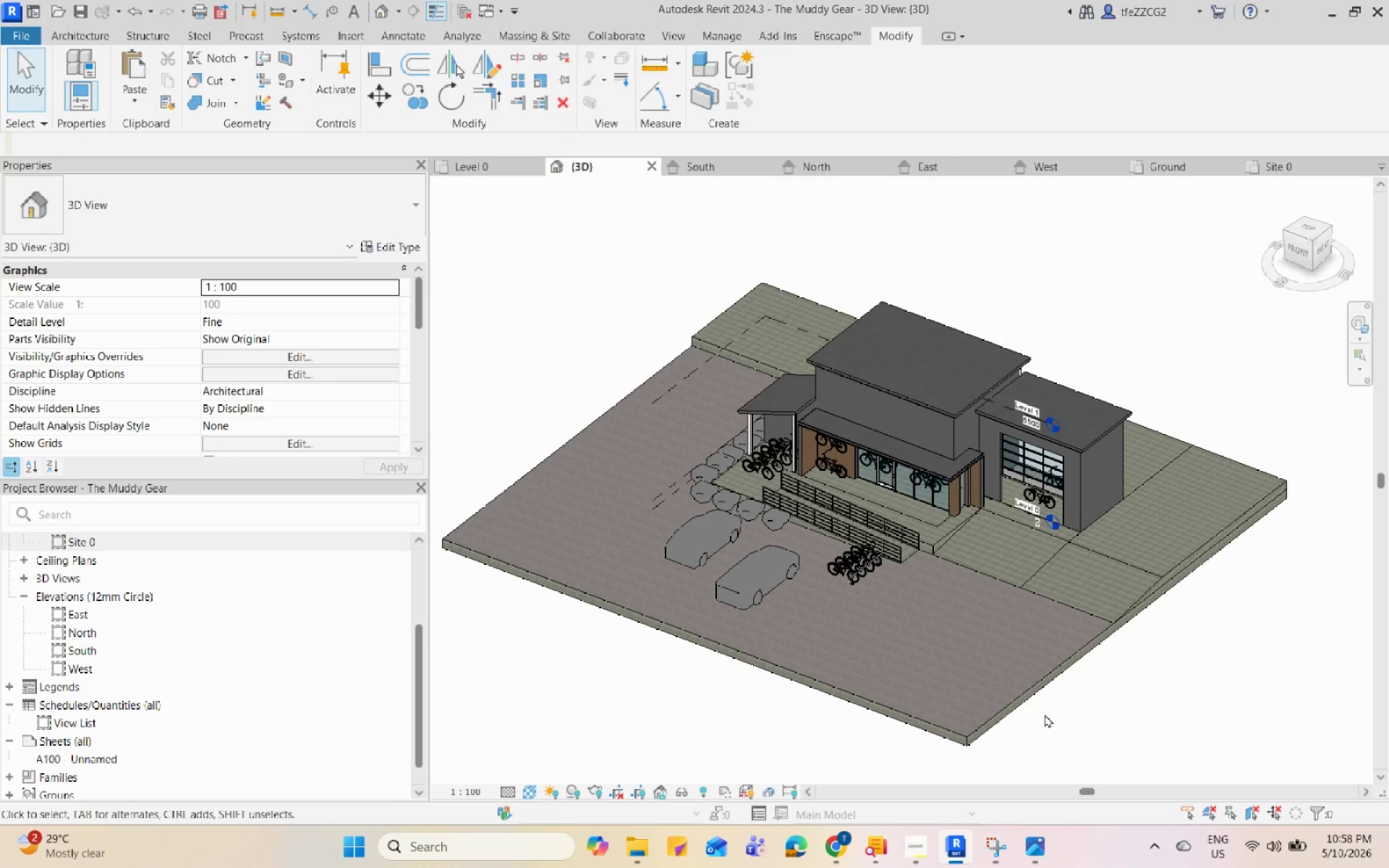 
triple_click([1045, 715])
 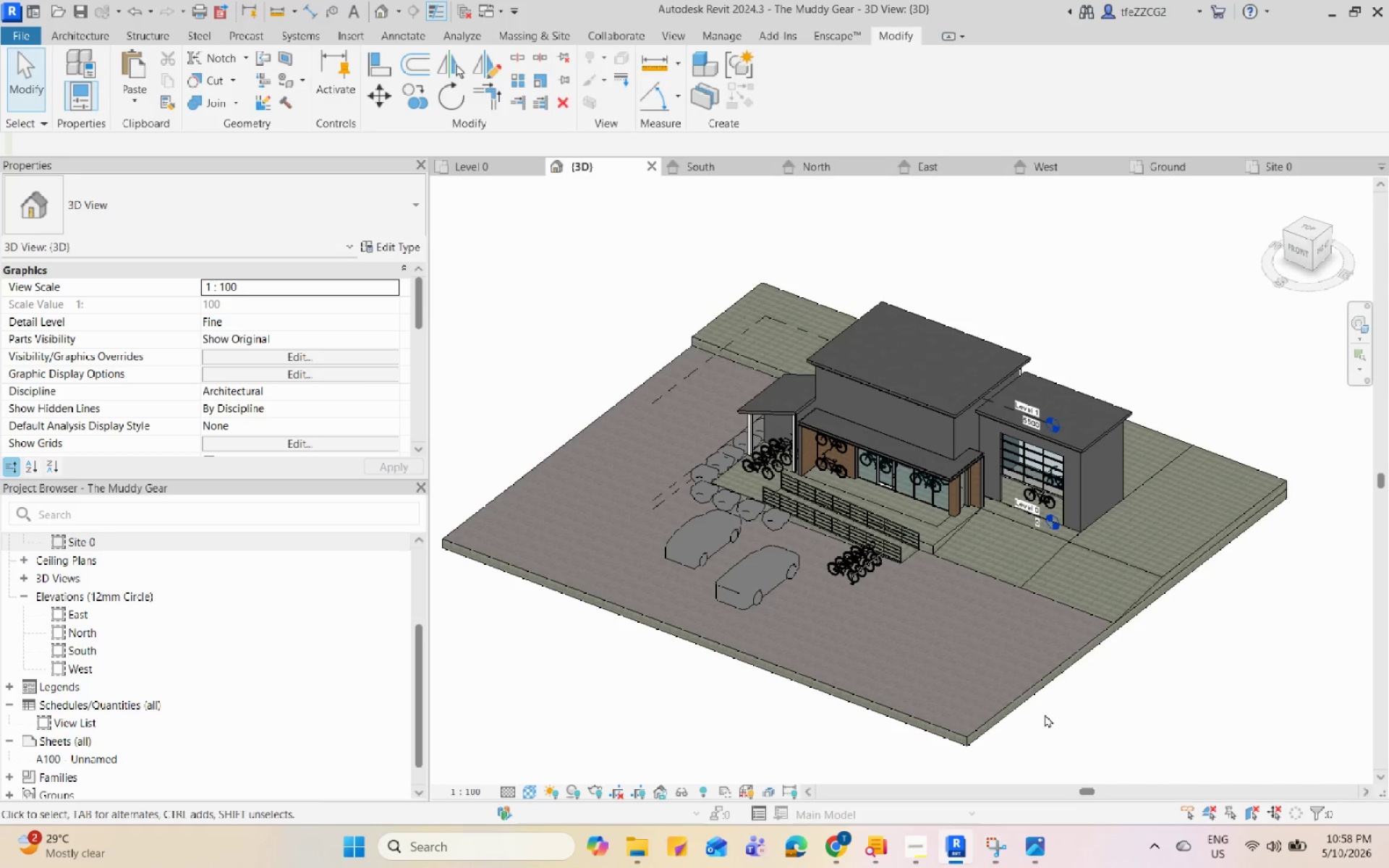 
triple_click([1045, 714])
 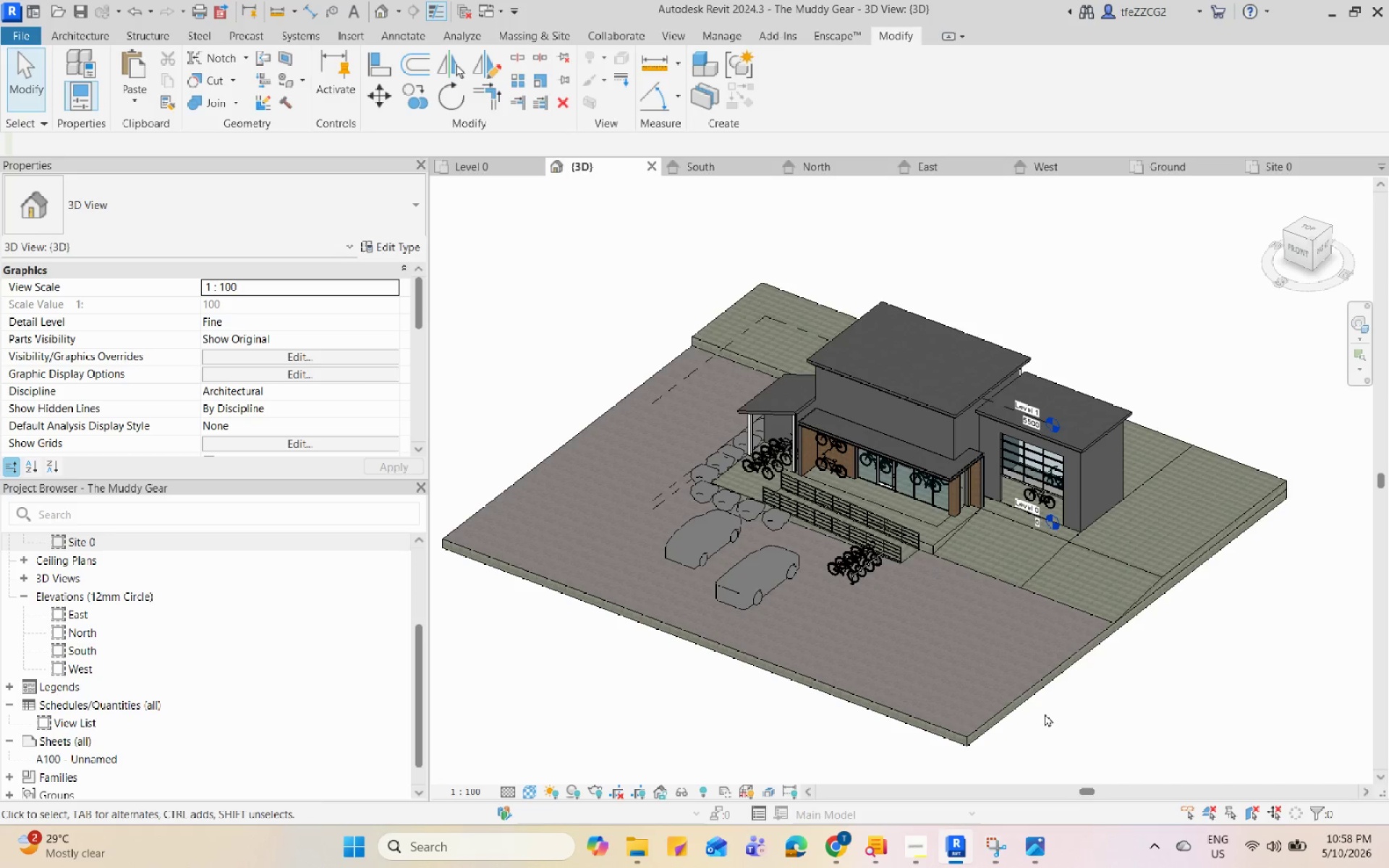 
triple_click([1045, 713])
 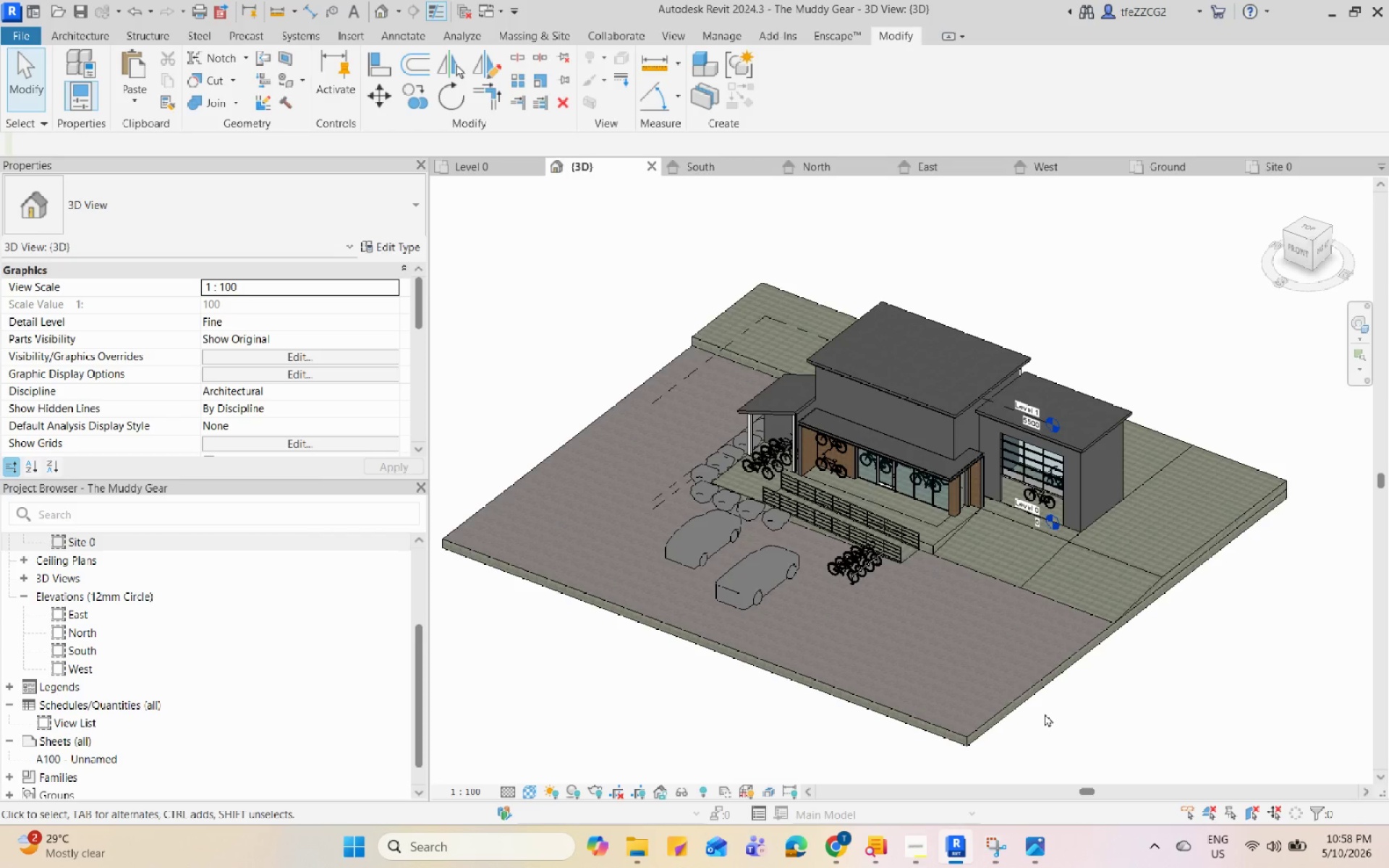 
triple_click([1045, 713])
 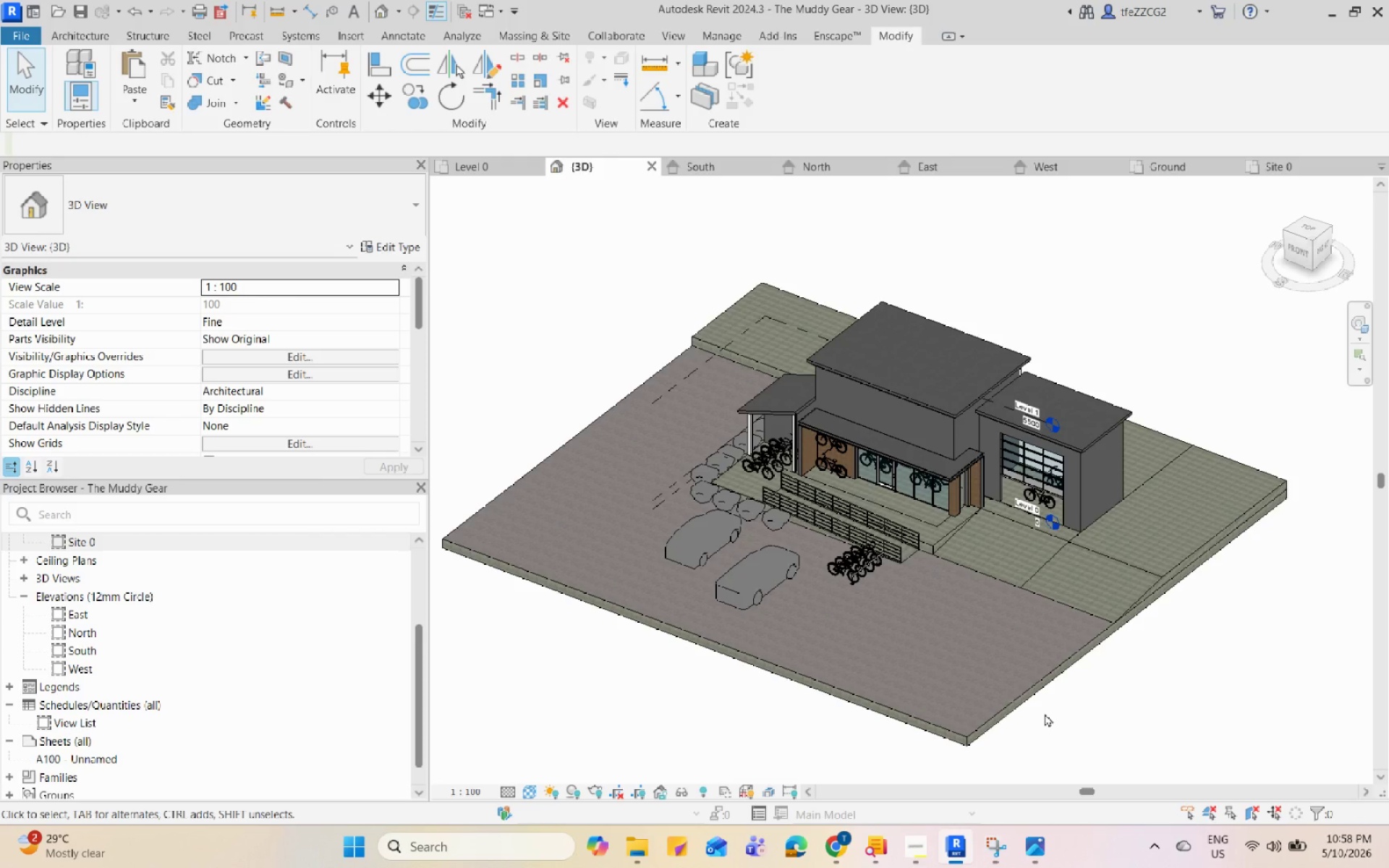 
triple_click([1045, 713])
 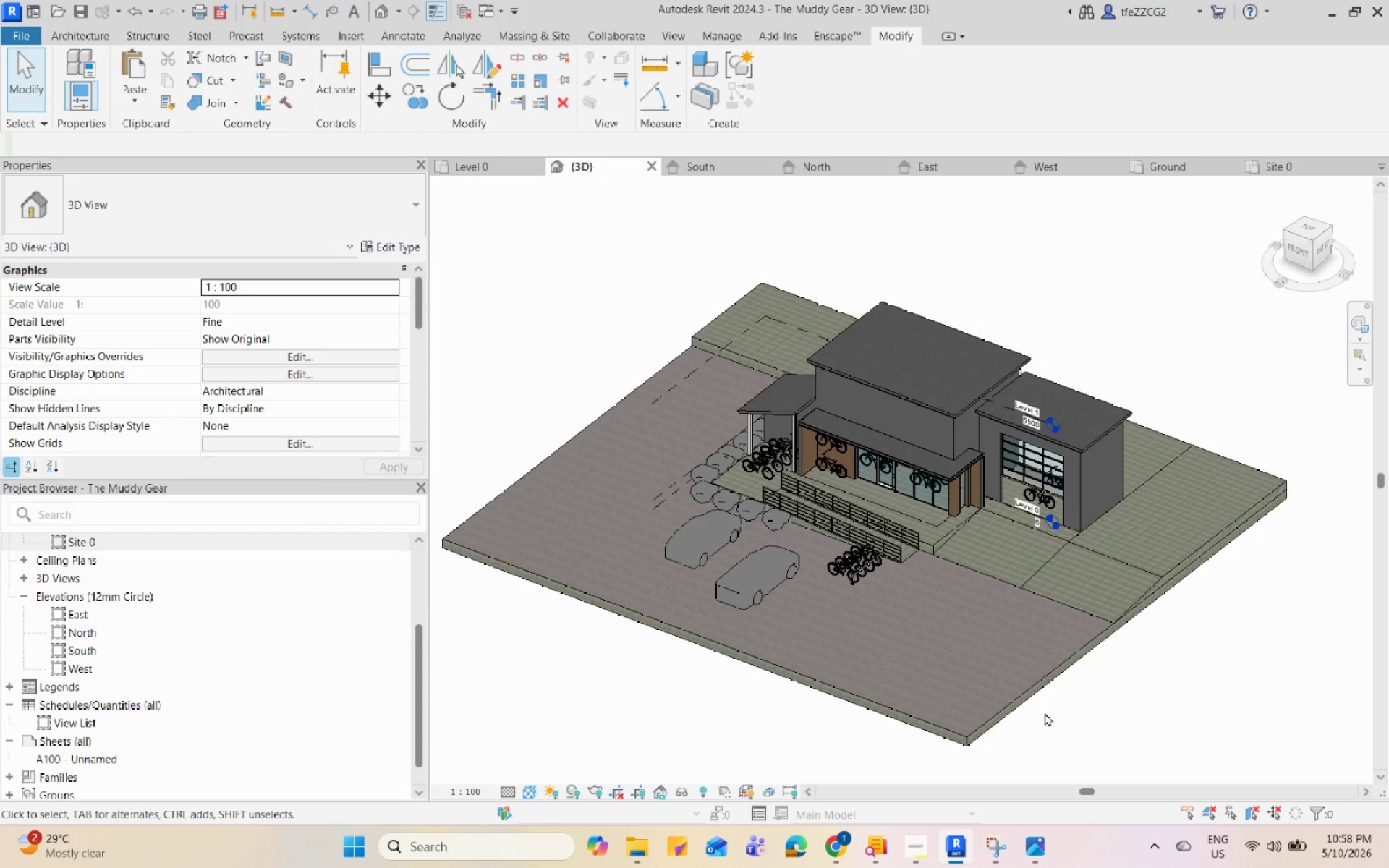 
triple_click([1045, 712])
 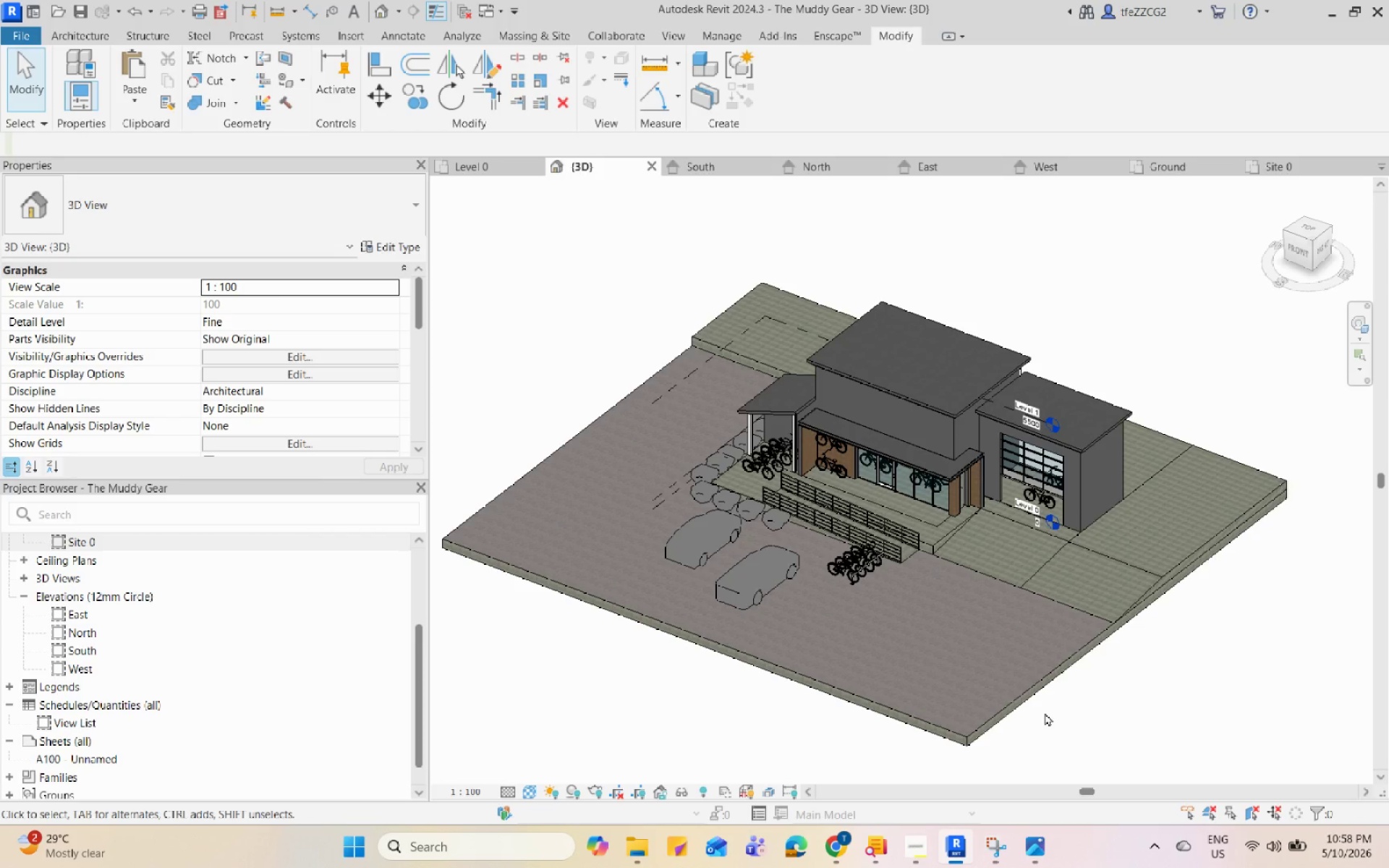 
triple_click([1045, 712])
 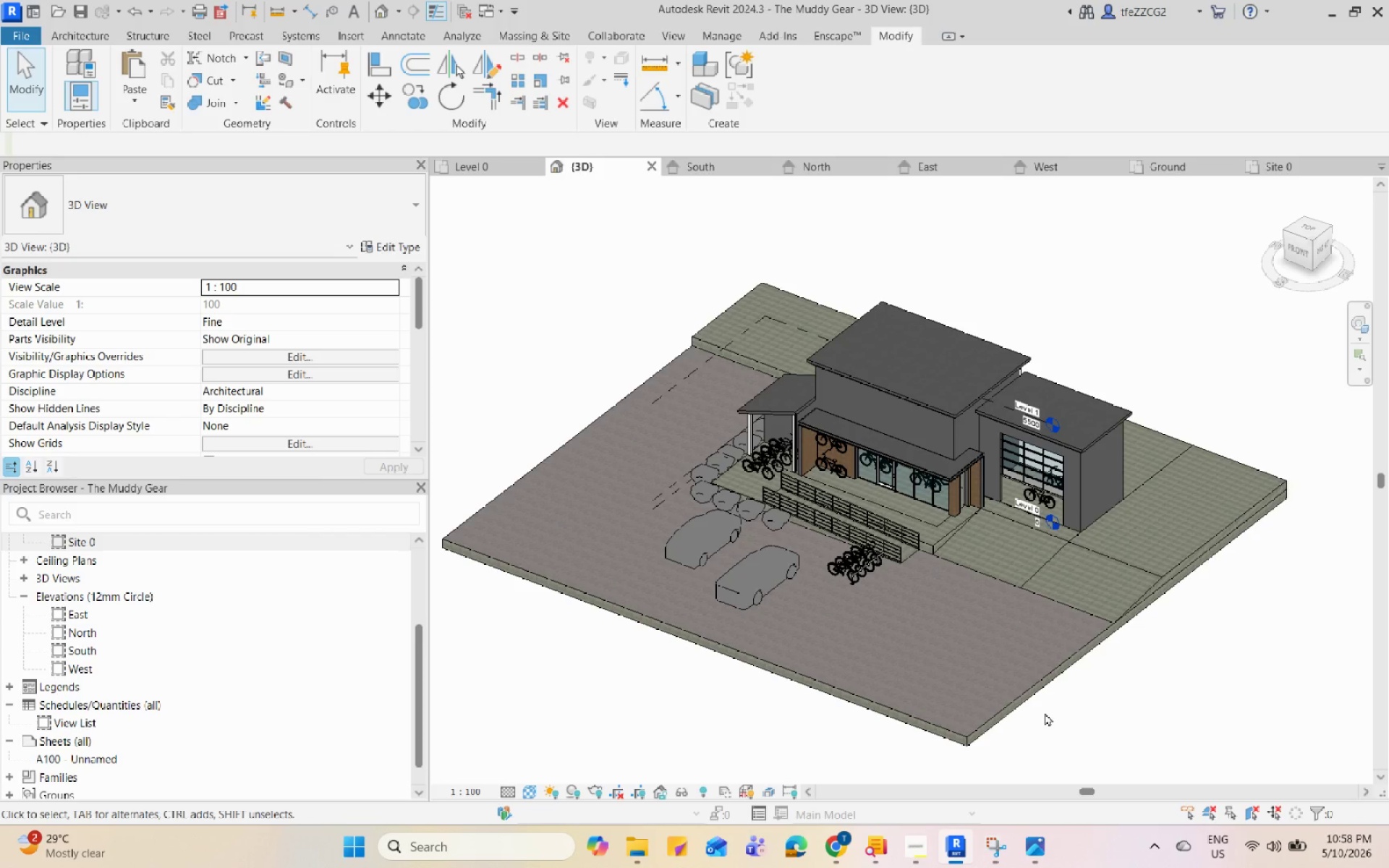 
triple_click([1045, 712])
 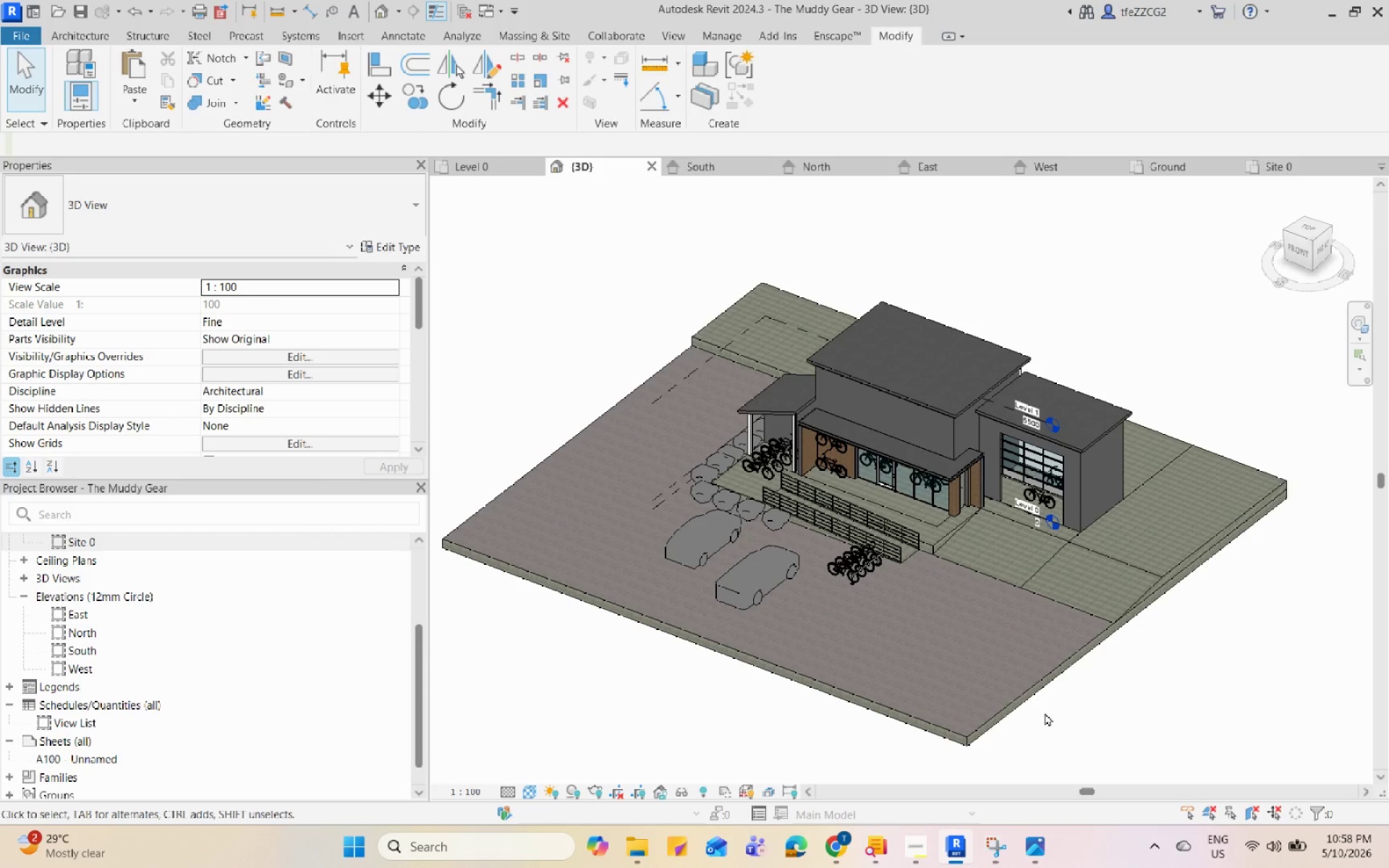 
triple_click([1045, 712])
 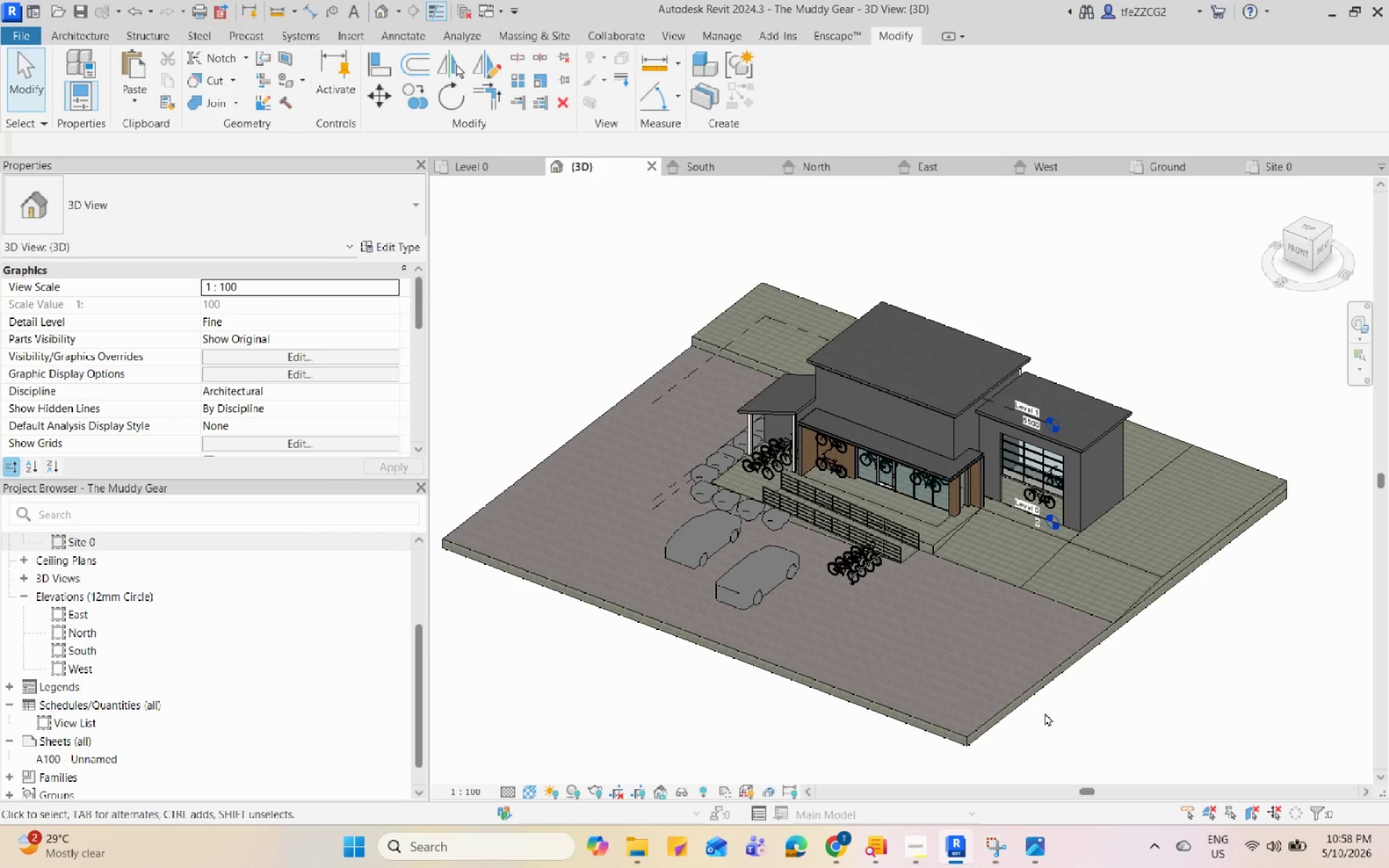 
triple_click([1045, 712])
 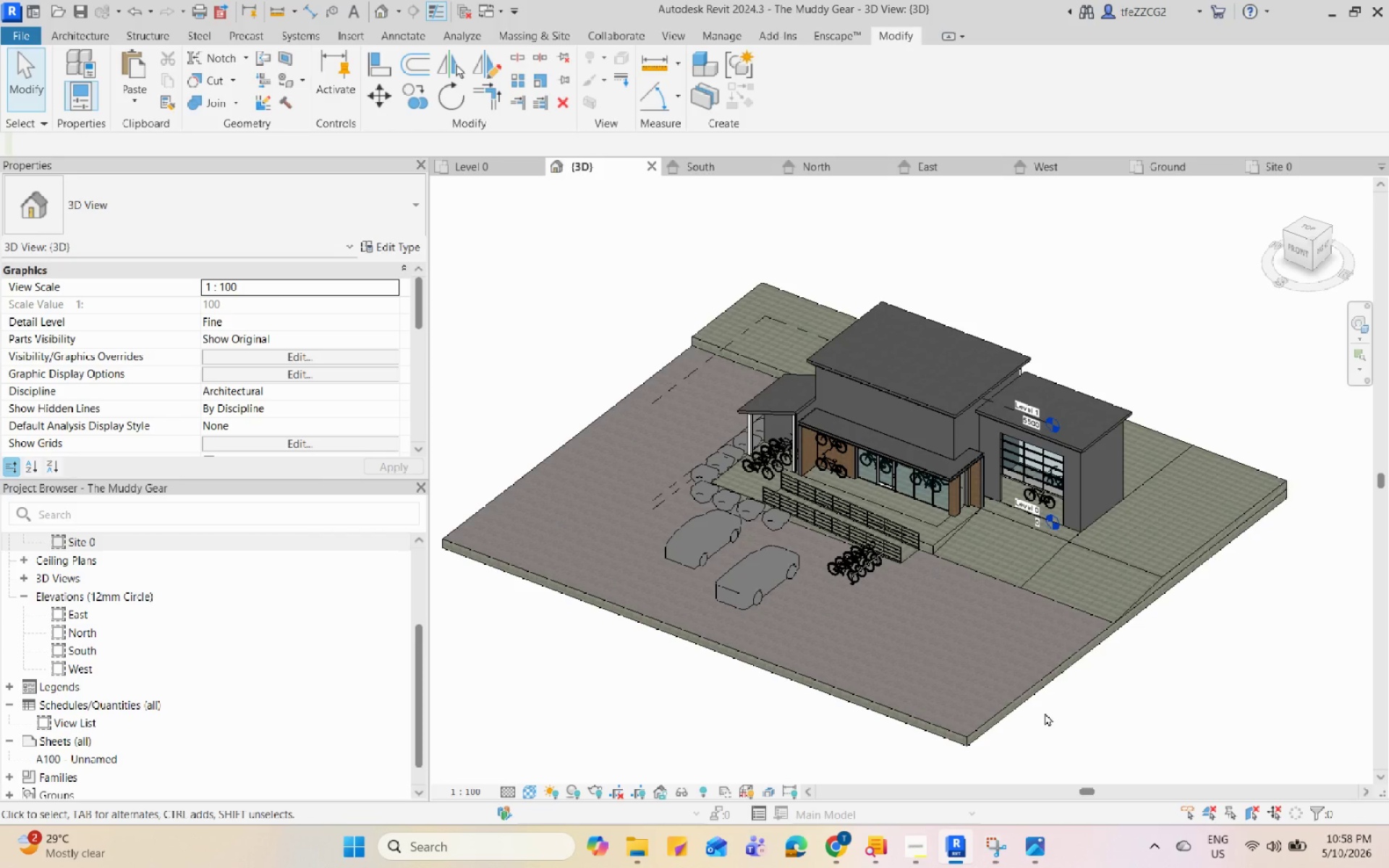 
triple_click([1045, 712])
 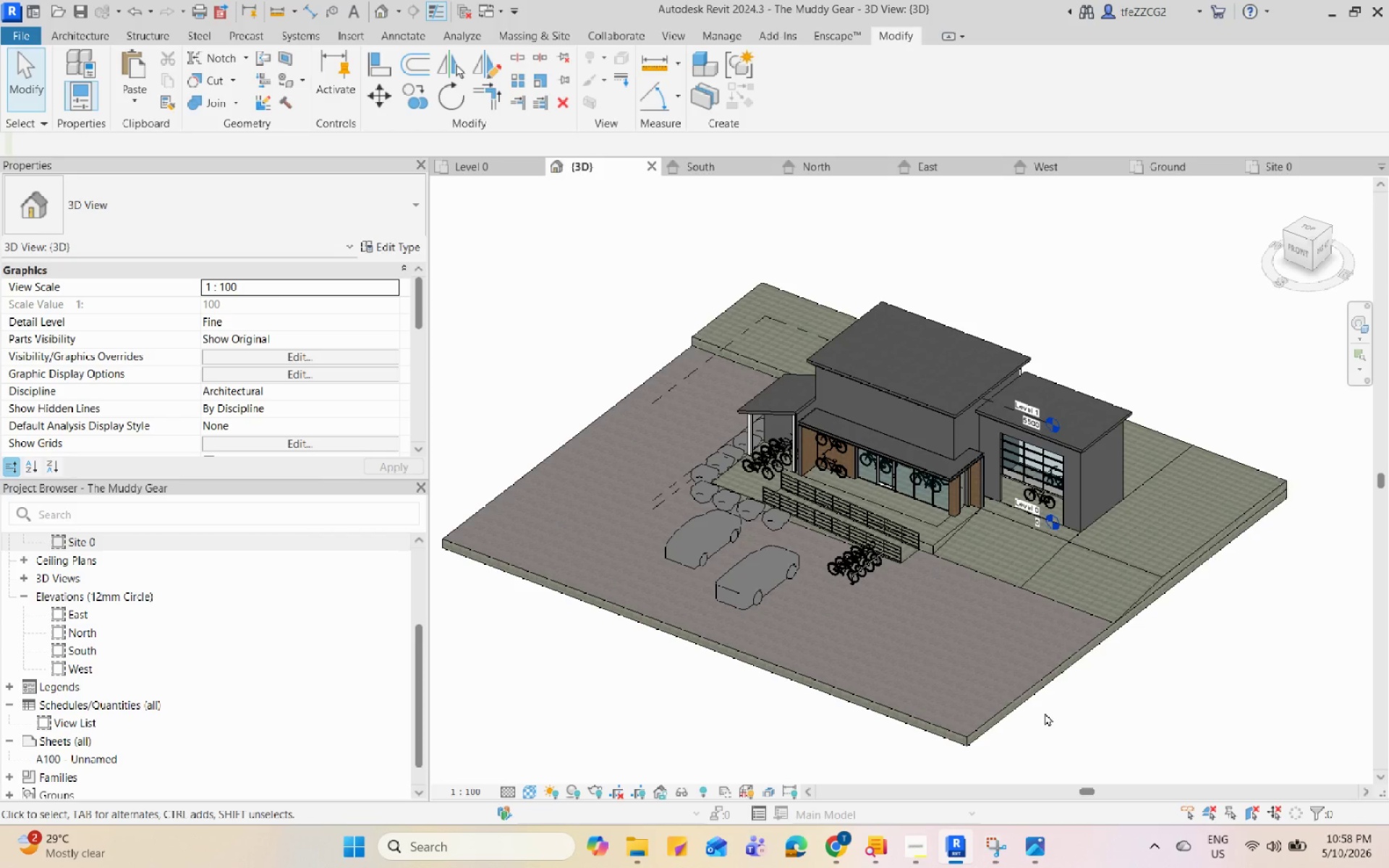 
triple_click([1045, 712])
 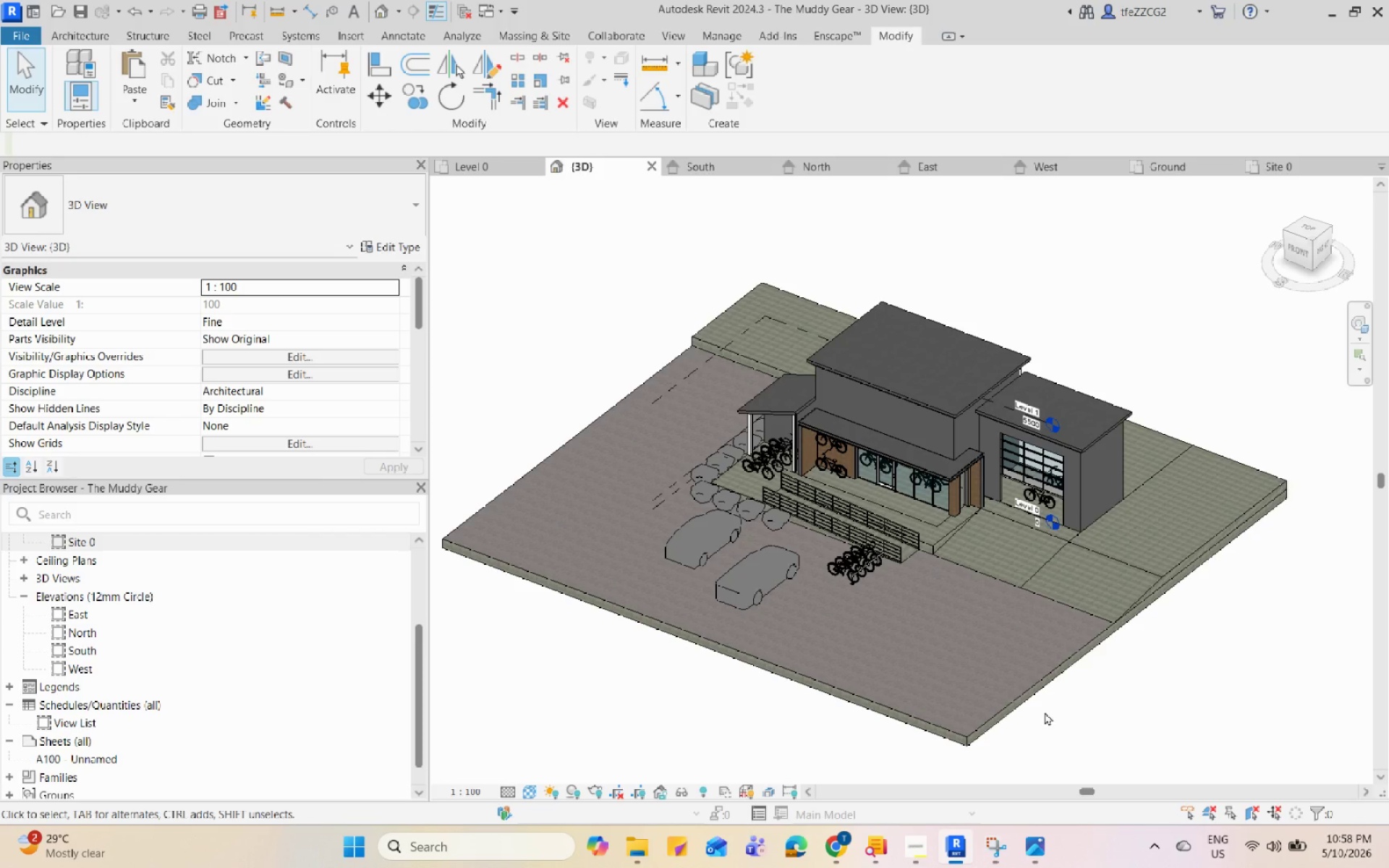 
triple_click([1045, 712])
 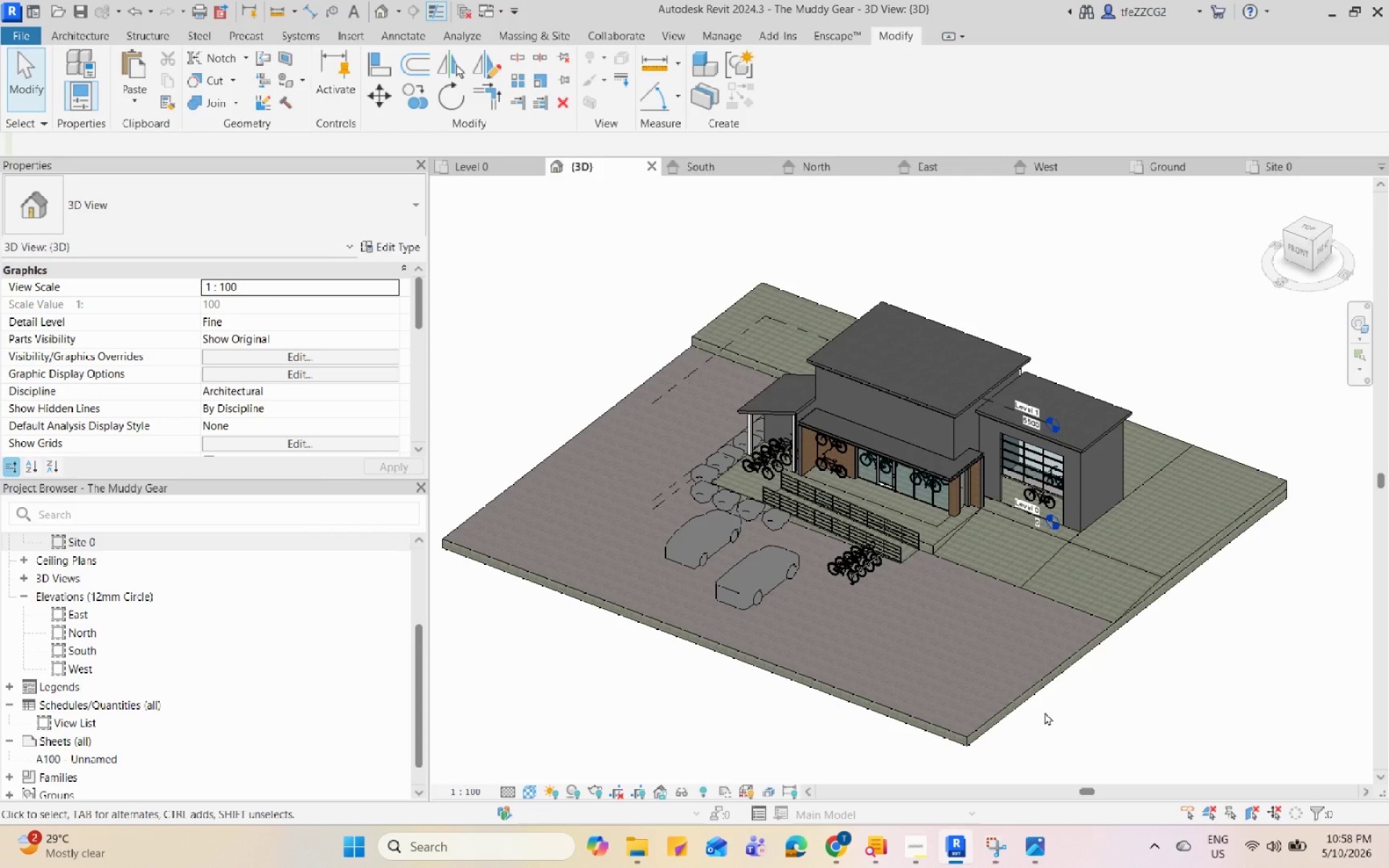 
triple_click([1045, 712])
 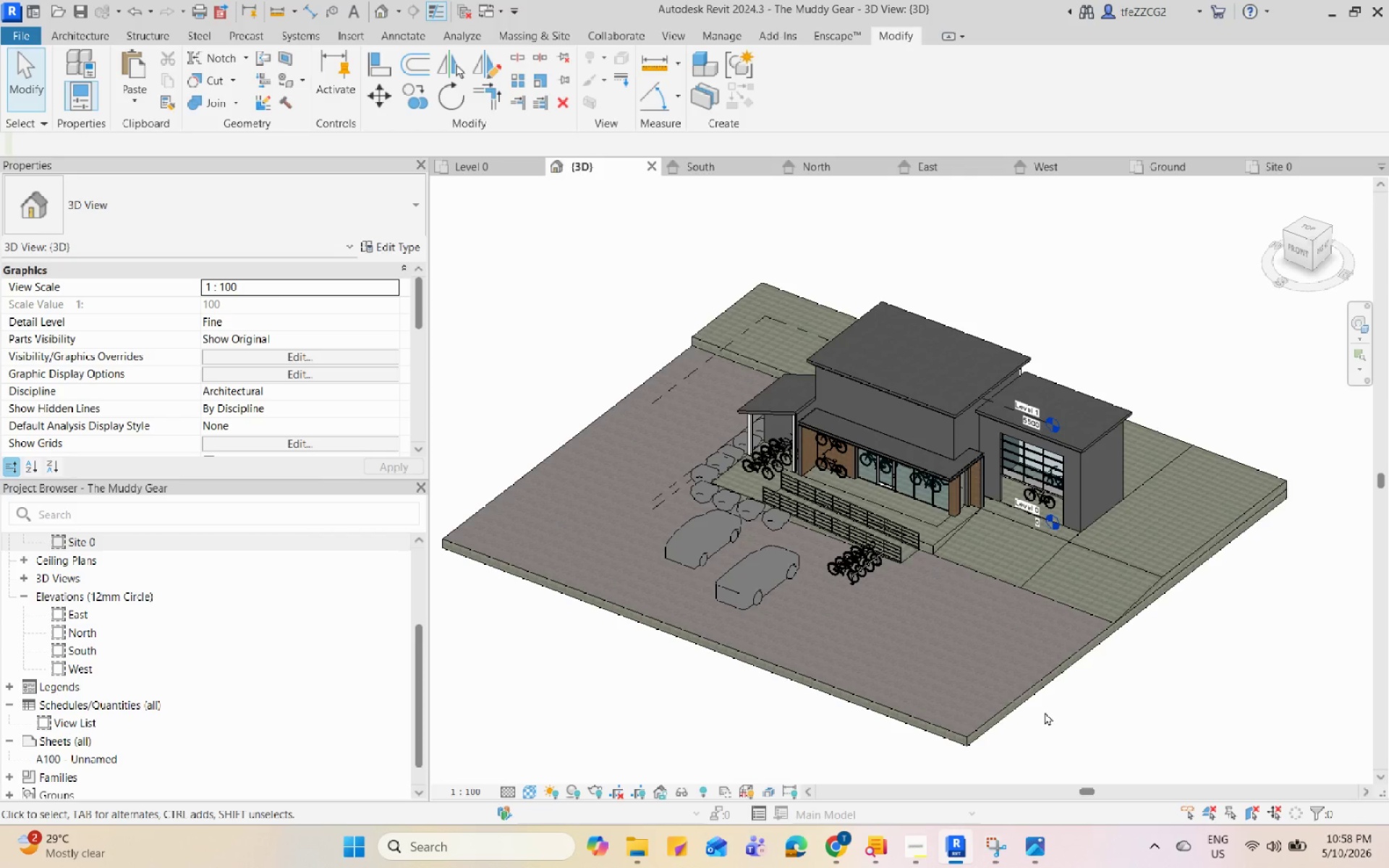 
triple_click([1045, 712])
 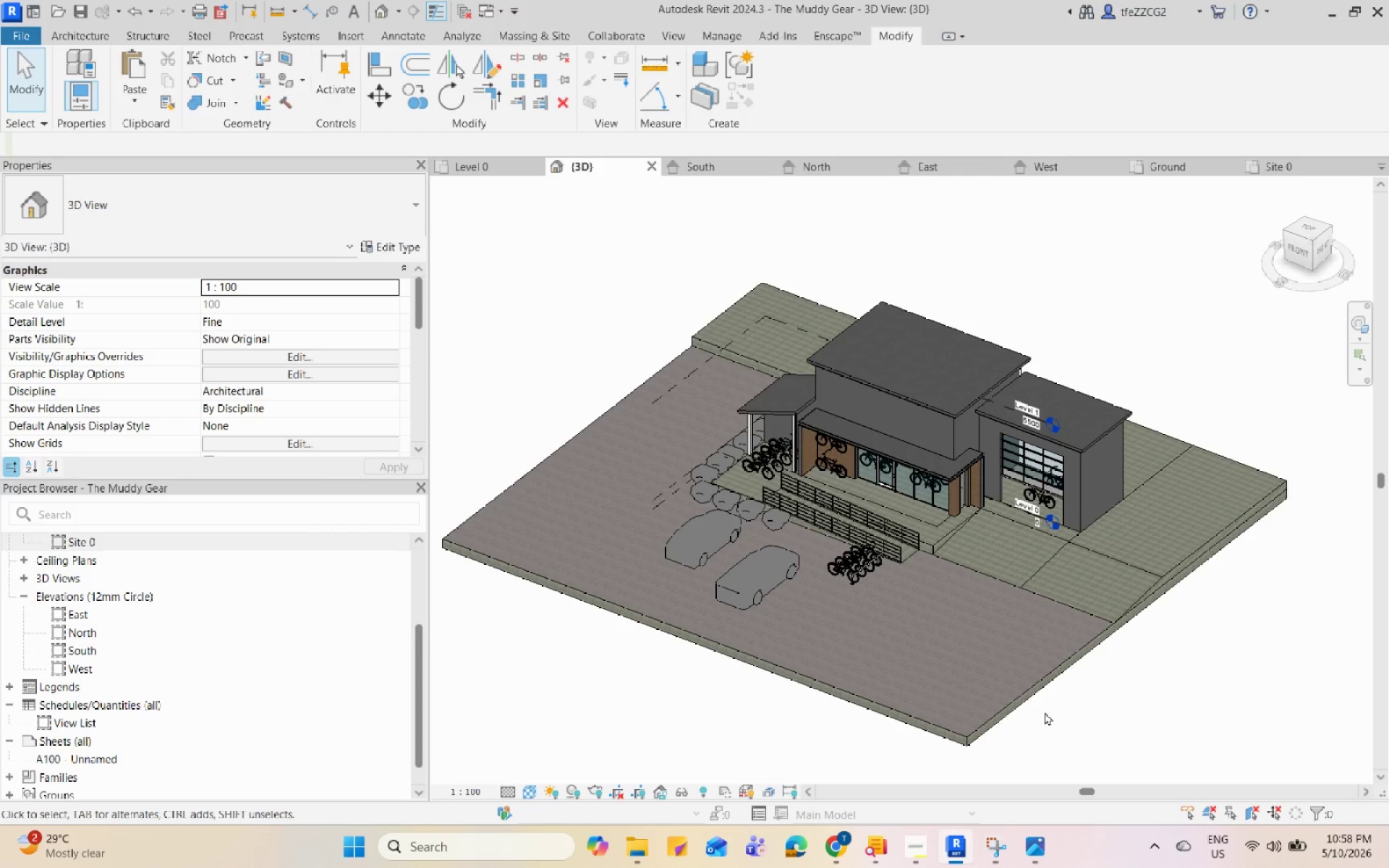 
triple_click([1045, 712])
 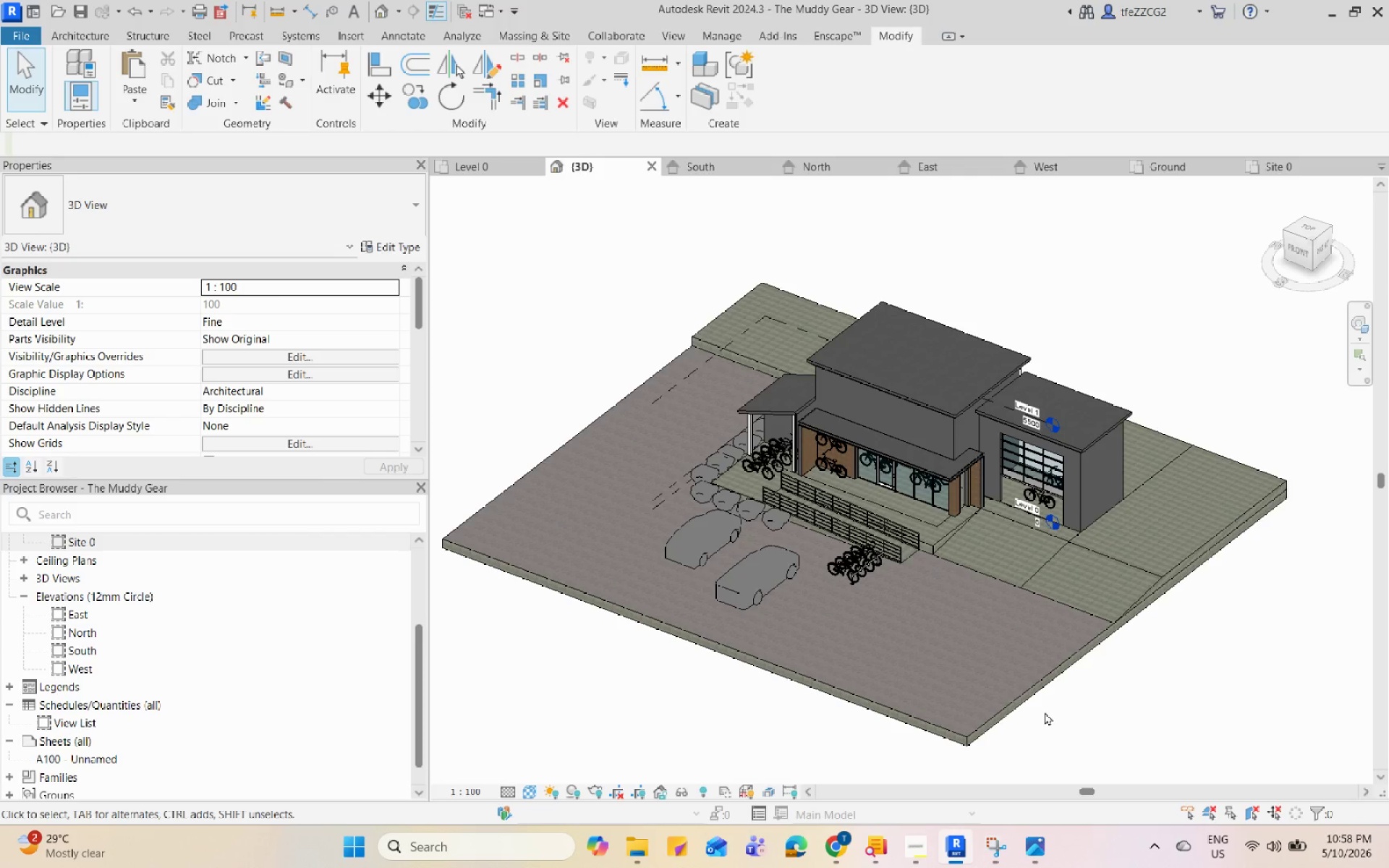 
triple_click([1045, 712])
 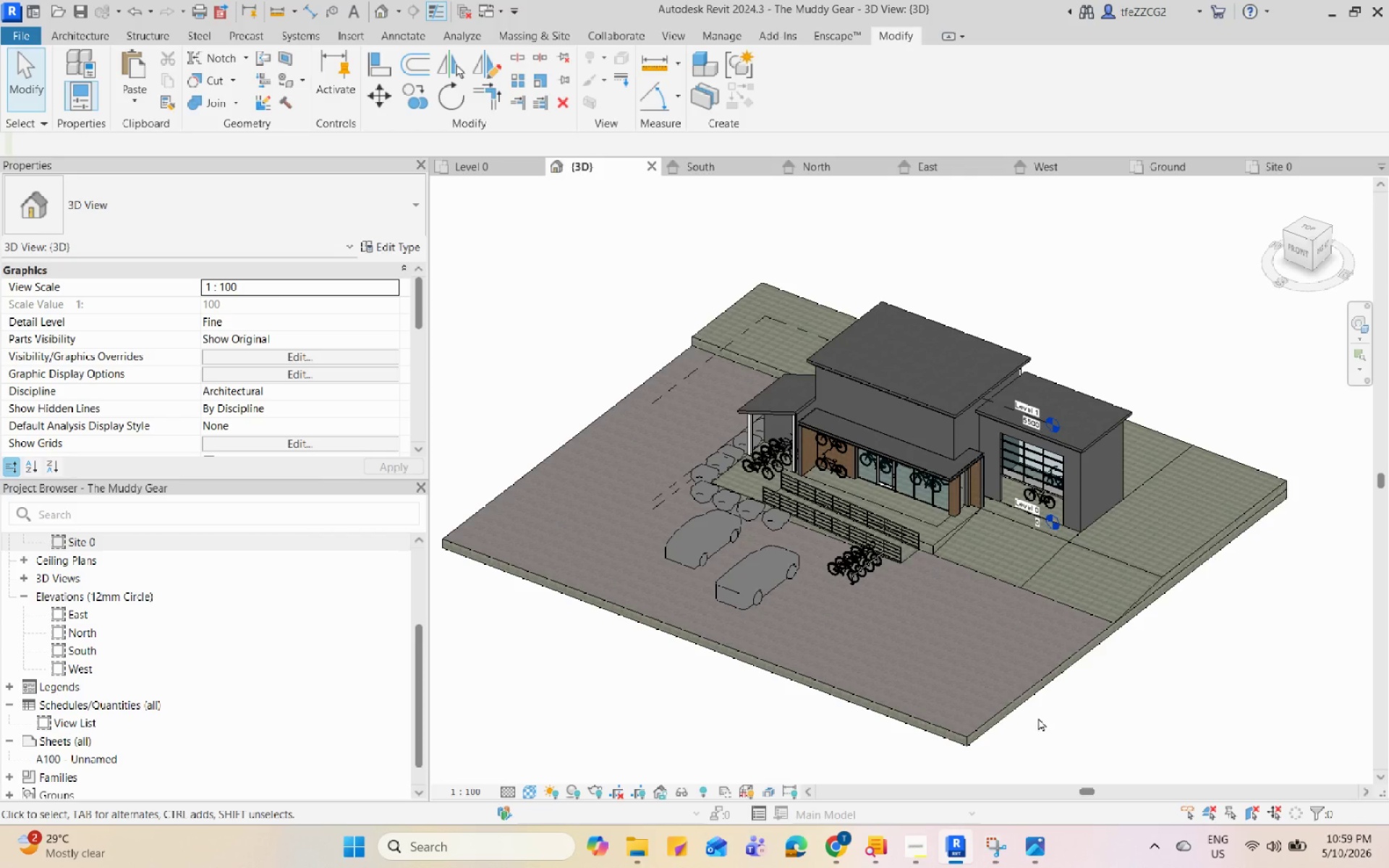 
wait(73.0)
 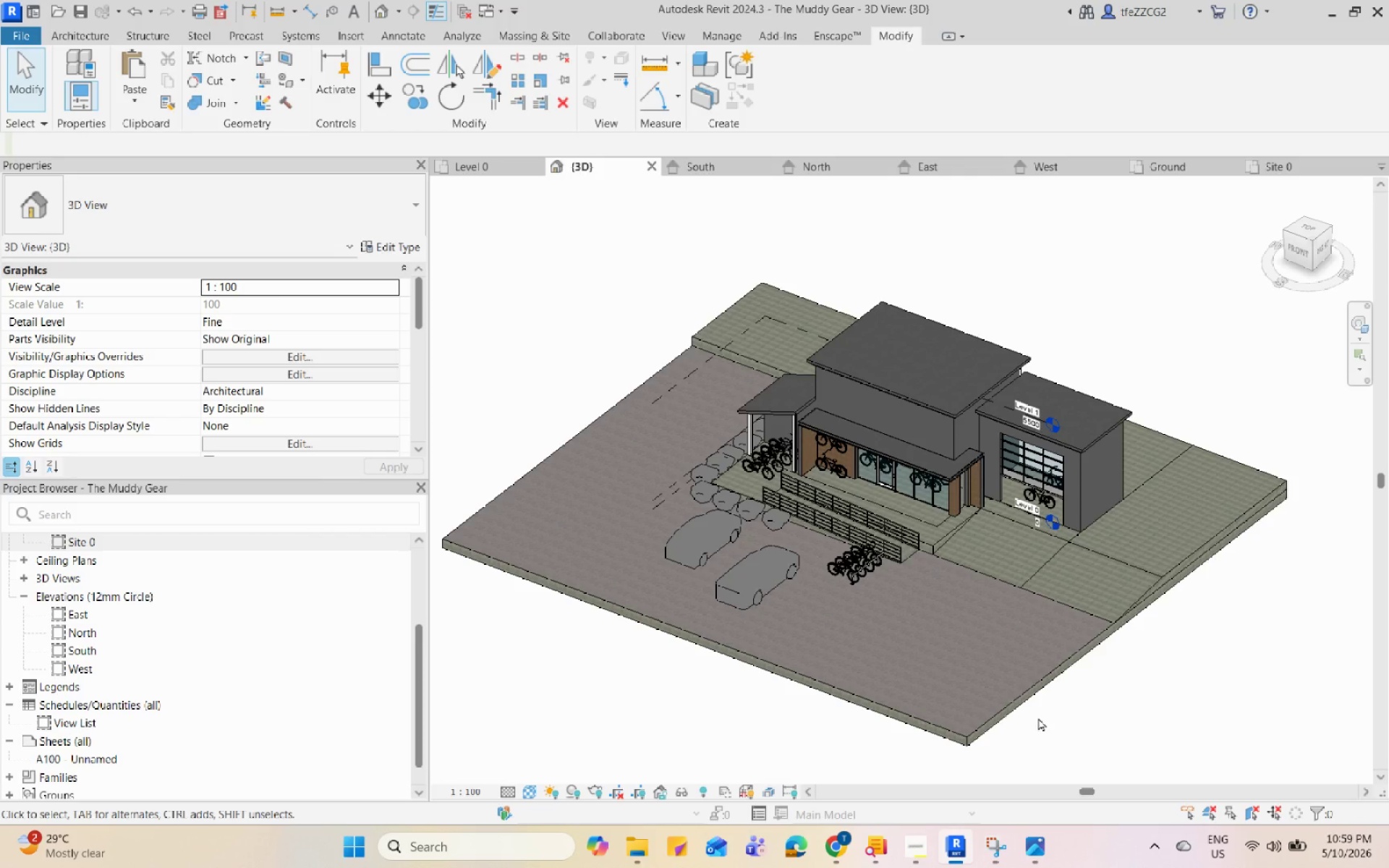 
double_click([1036, 718])
 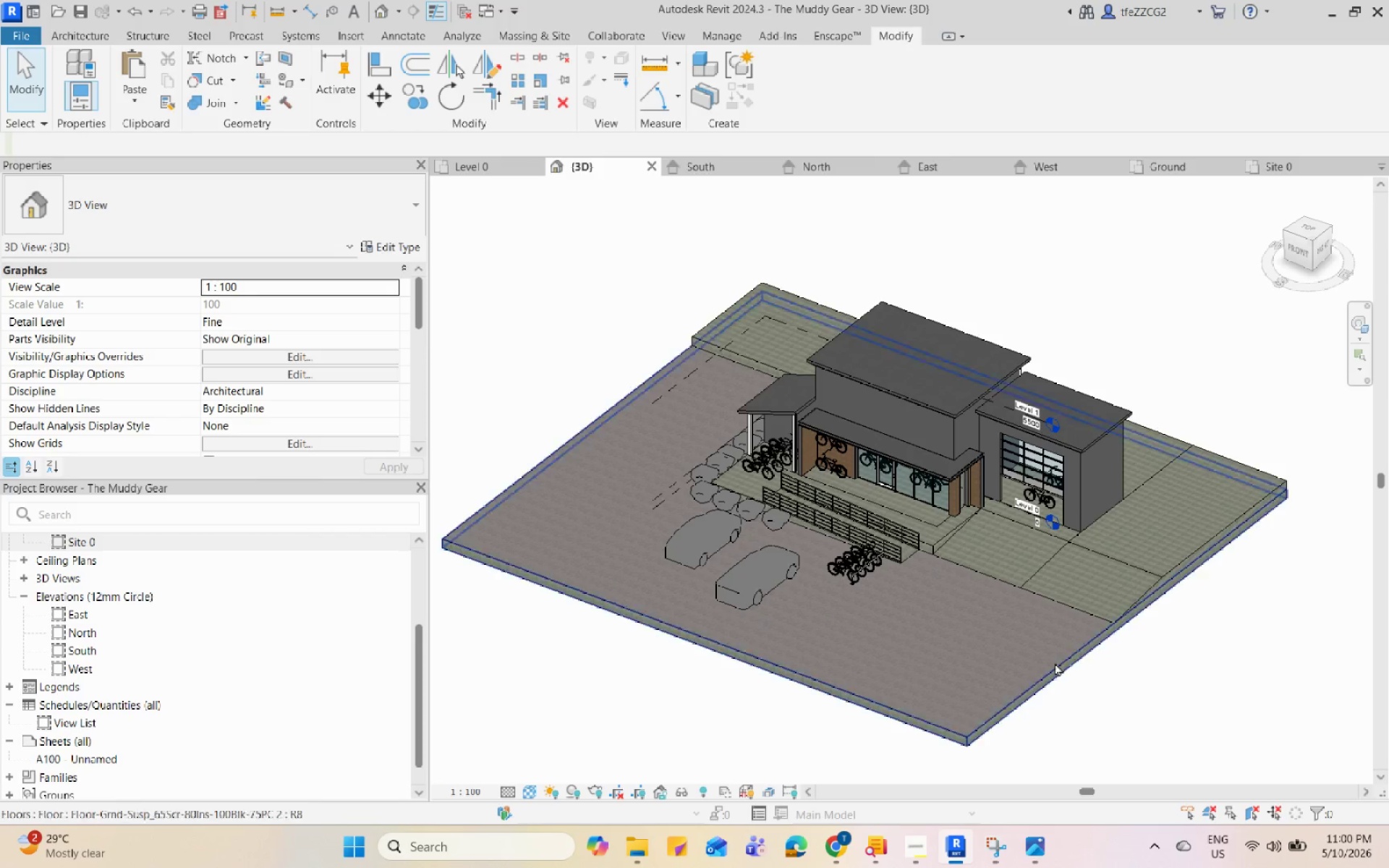 
scroll: coordinate [1076, 621], scroll_direction: down, amount: 1.0
 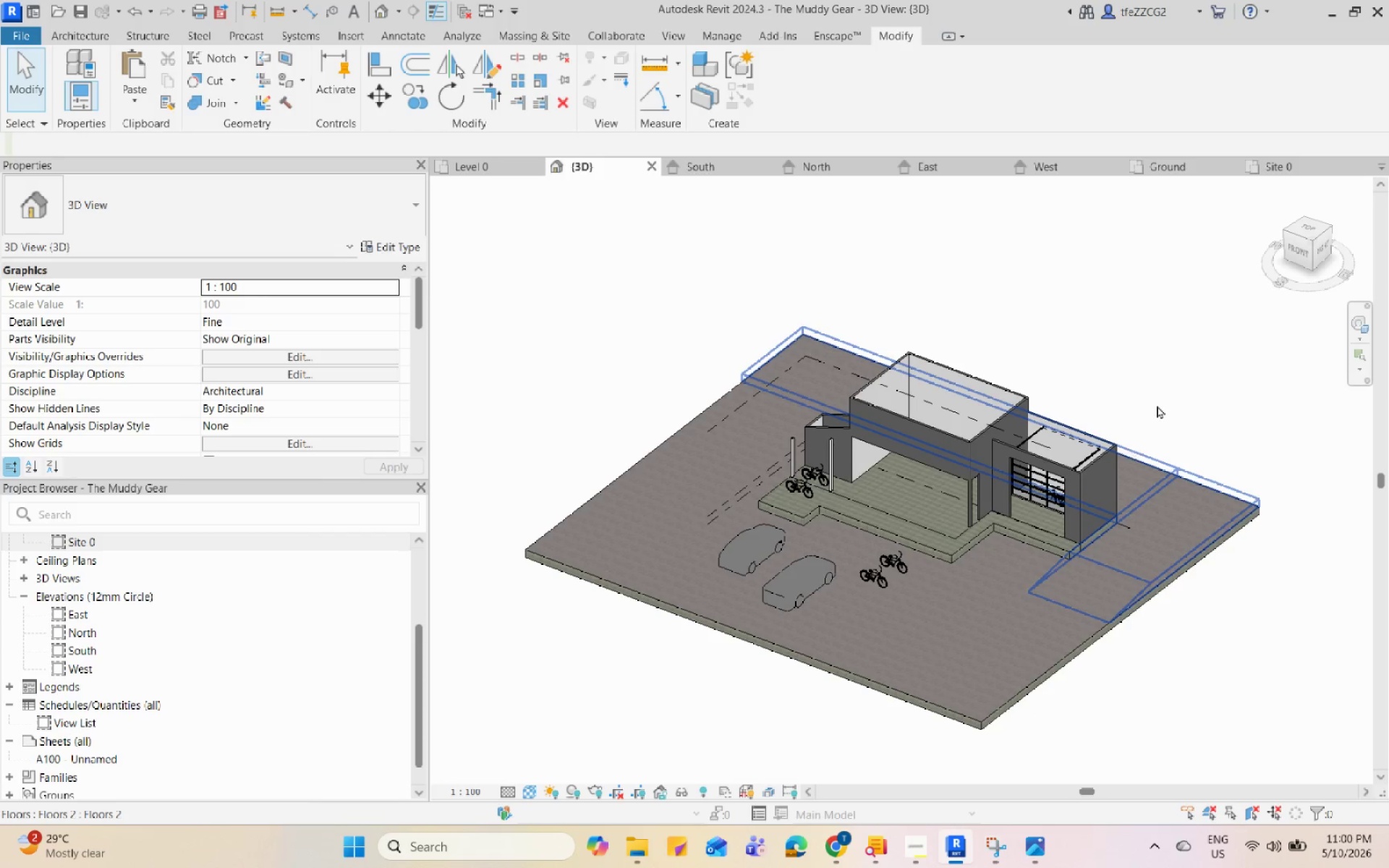 
double_click([1155, 403])
 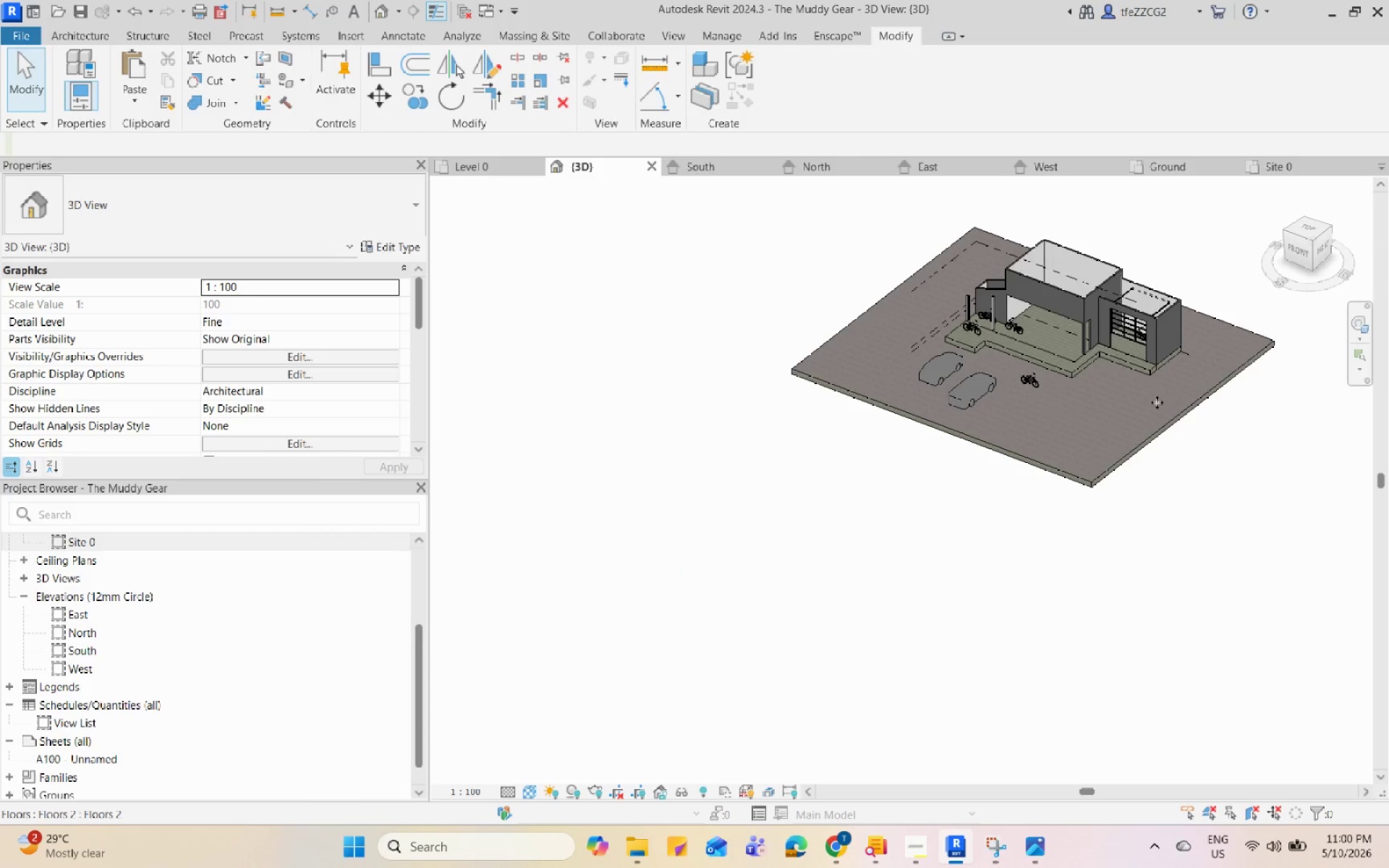 
triple_click([1157, 402])
 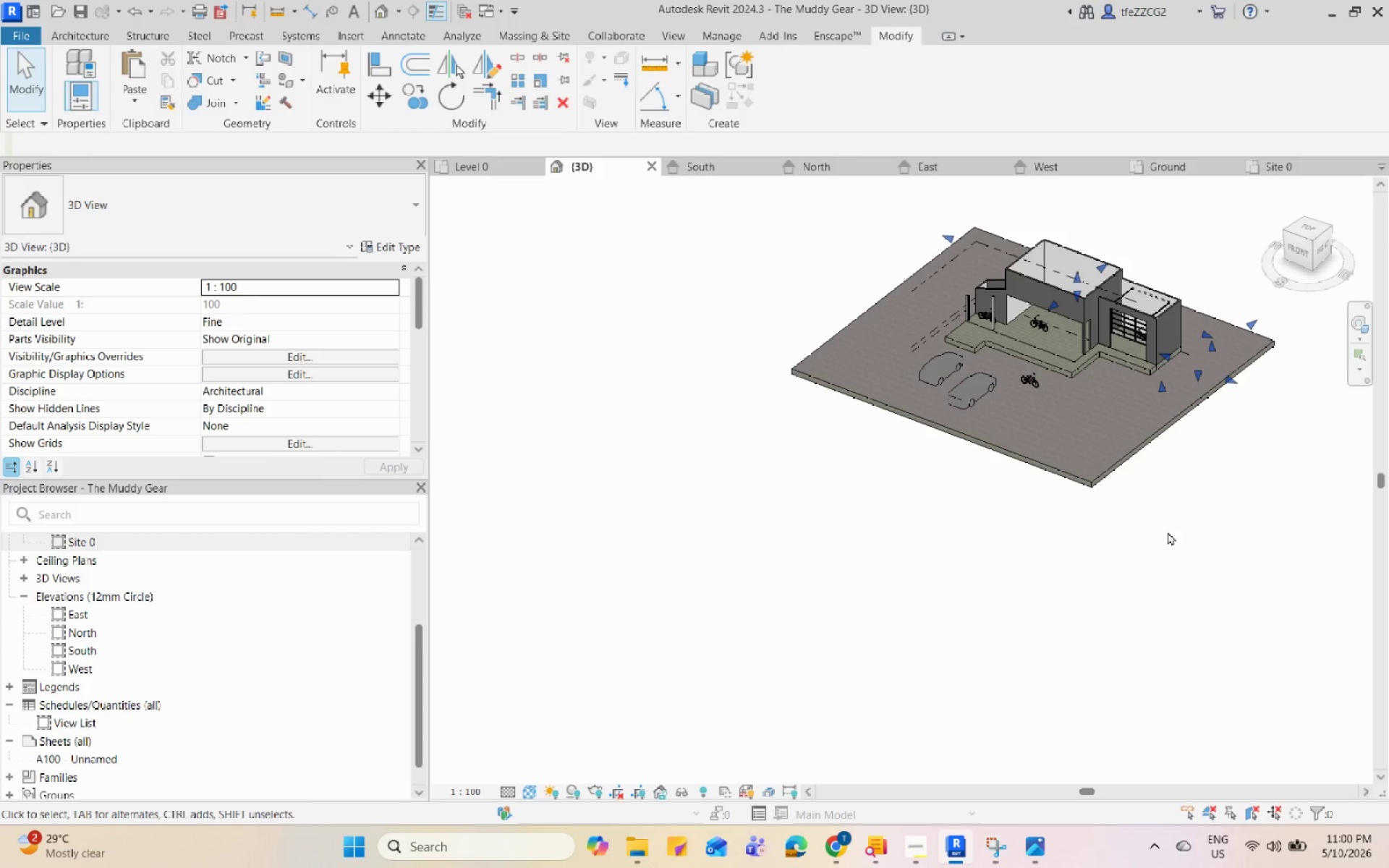 
scroll: coordinate [1156, 405], scroll_direction: down, amount: 3.0
 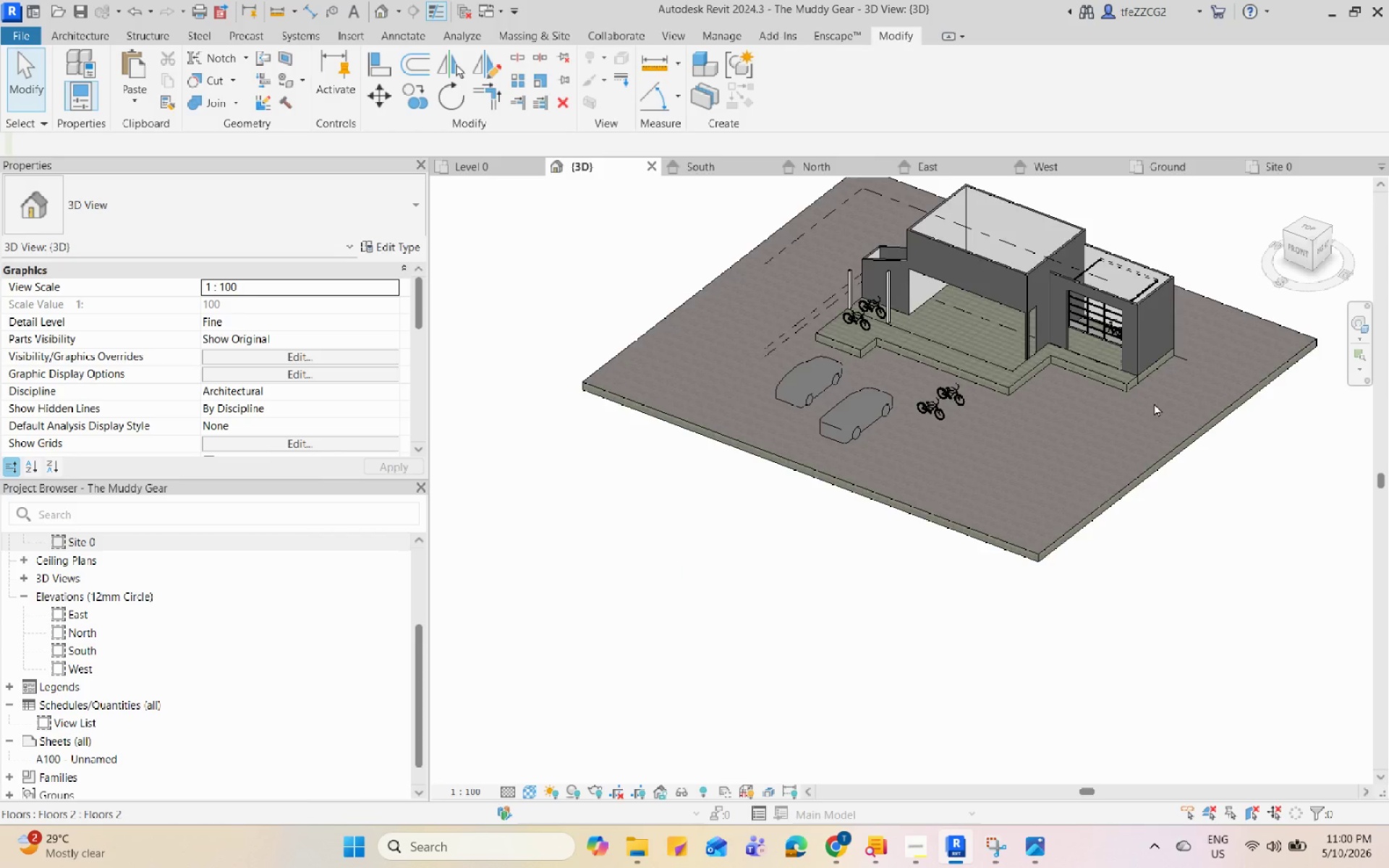 
triple_click([1168, 526])
 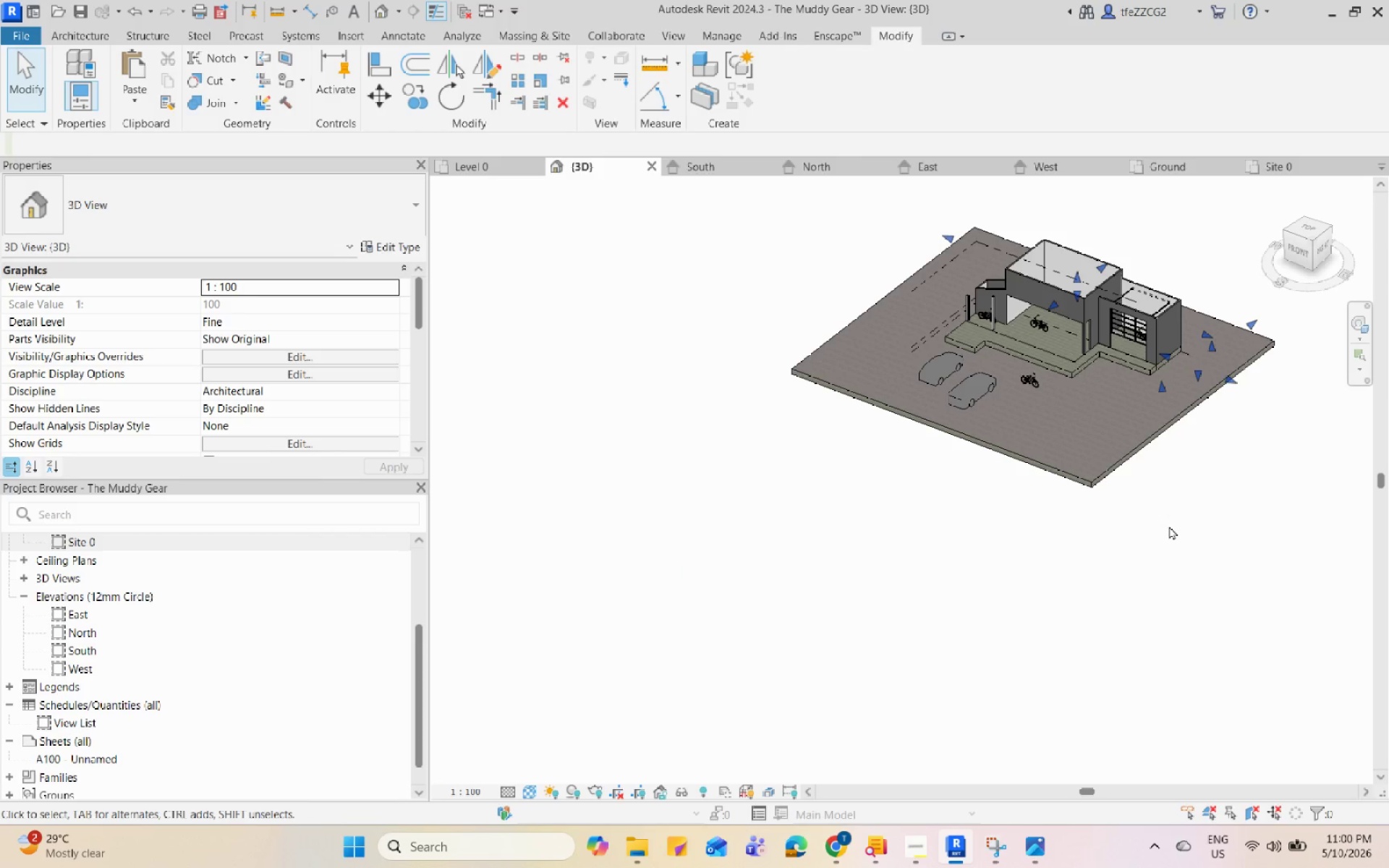 
triple_click([1169, 526])
 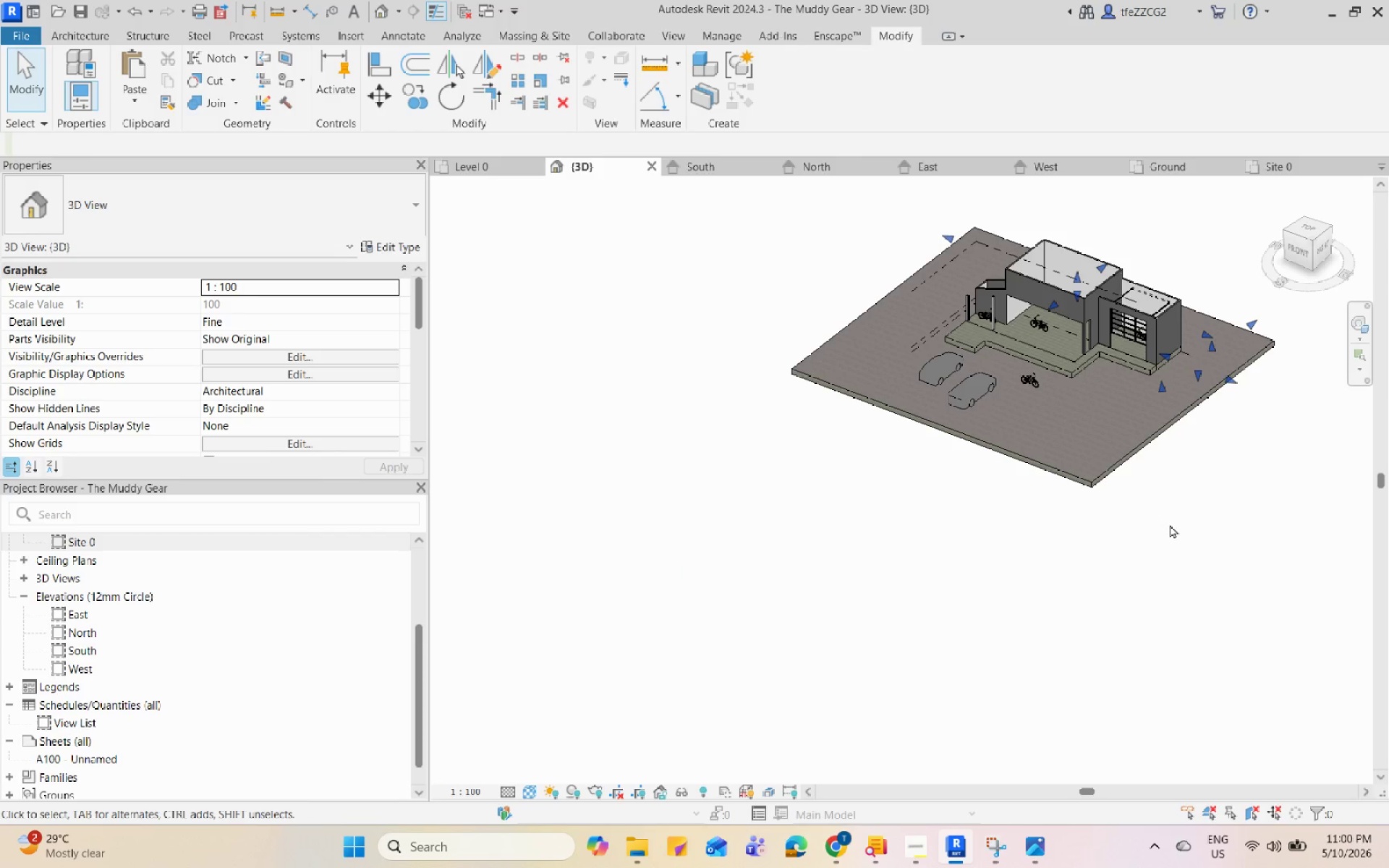 
triple_click([1171, 524])
 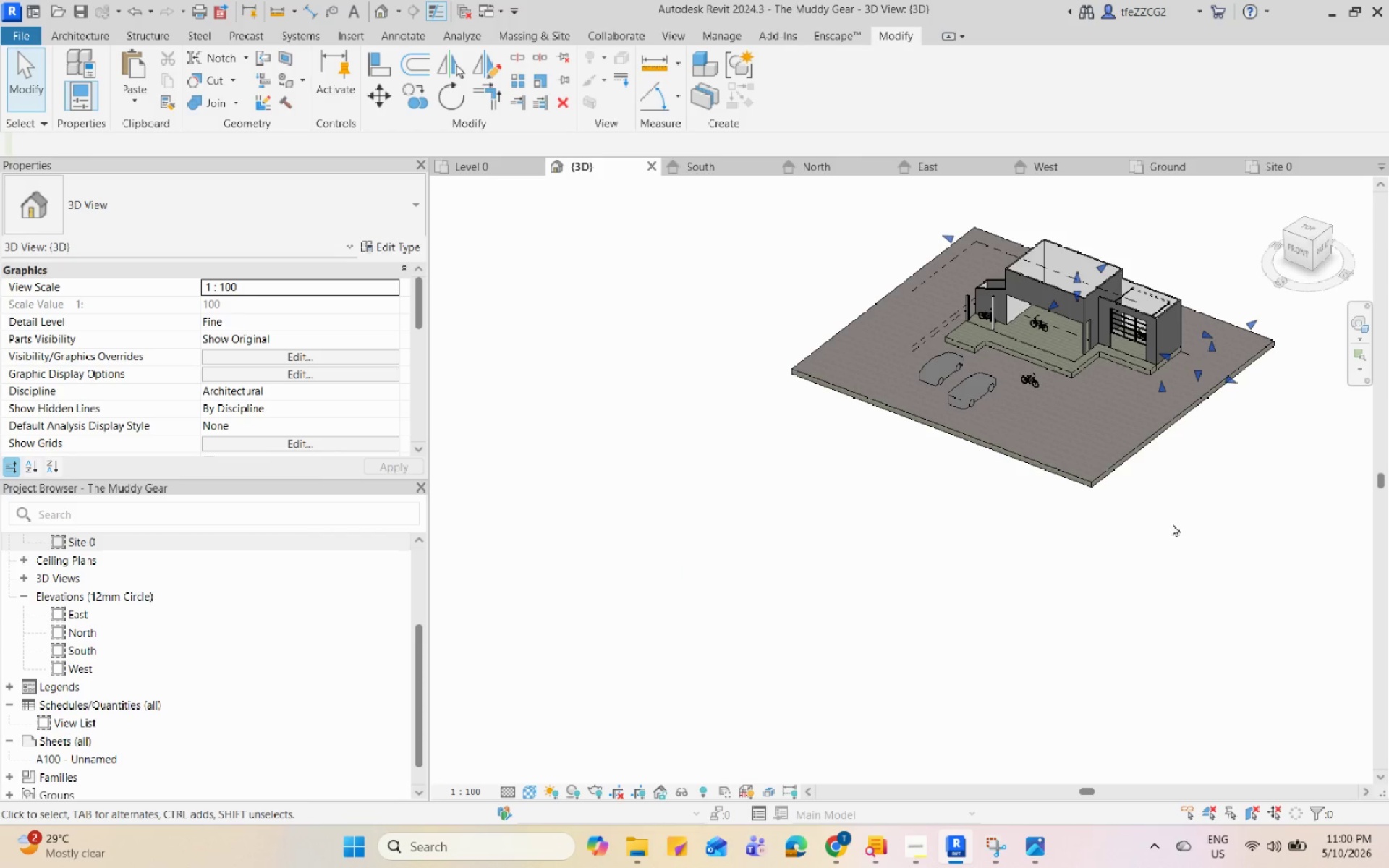 
triple_click([1172, 523])
 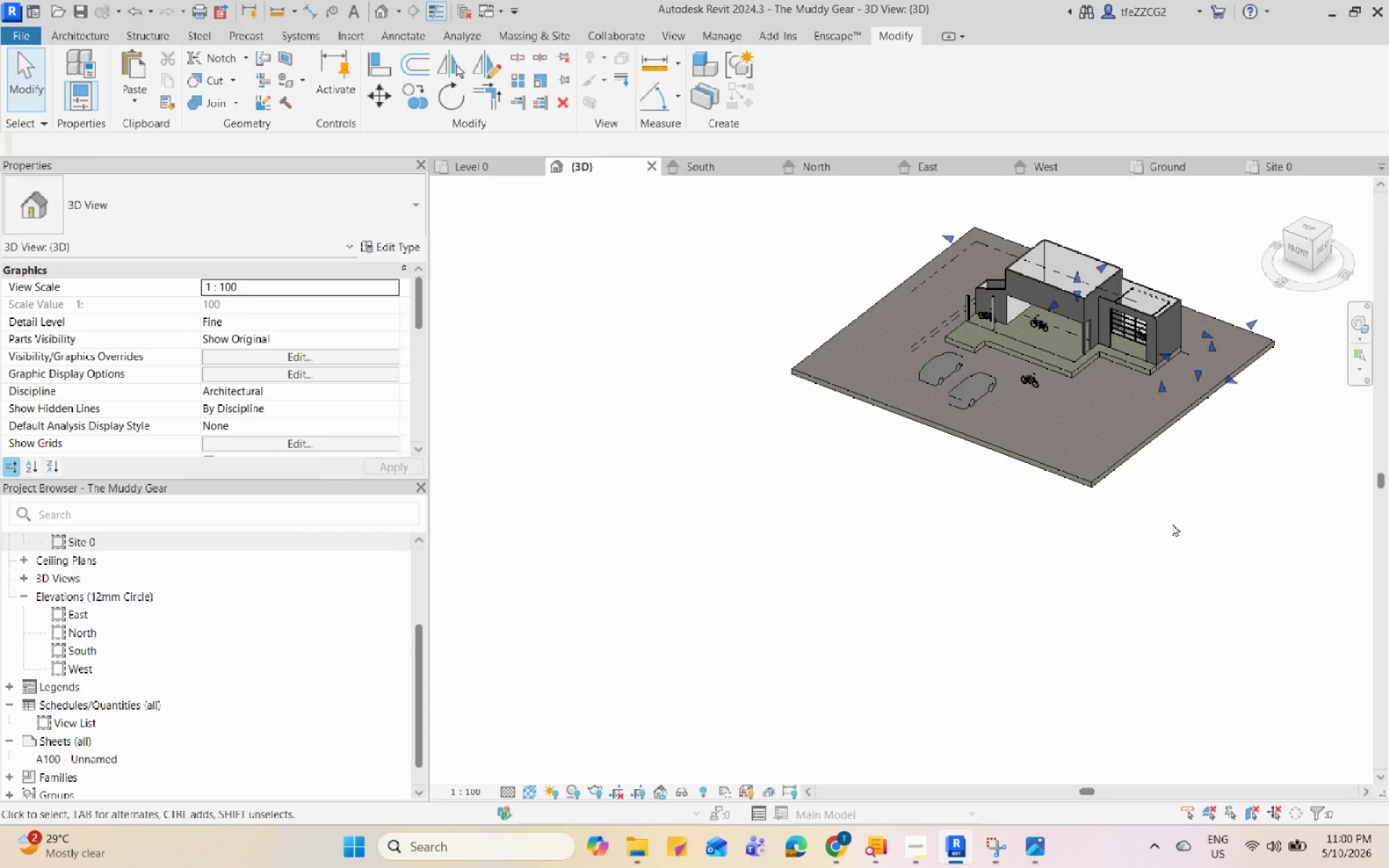 
triple_click([1172, 523])
 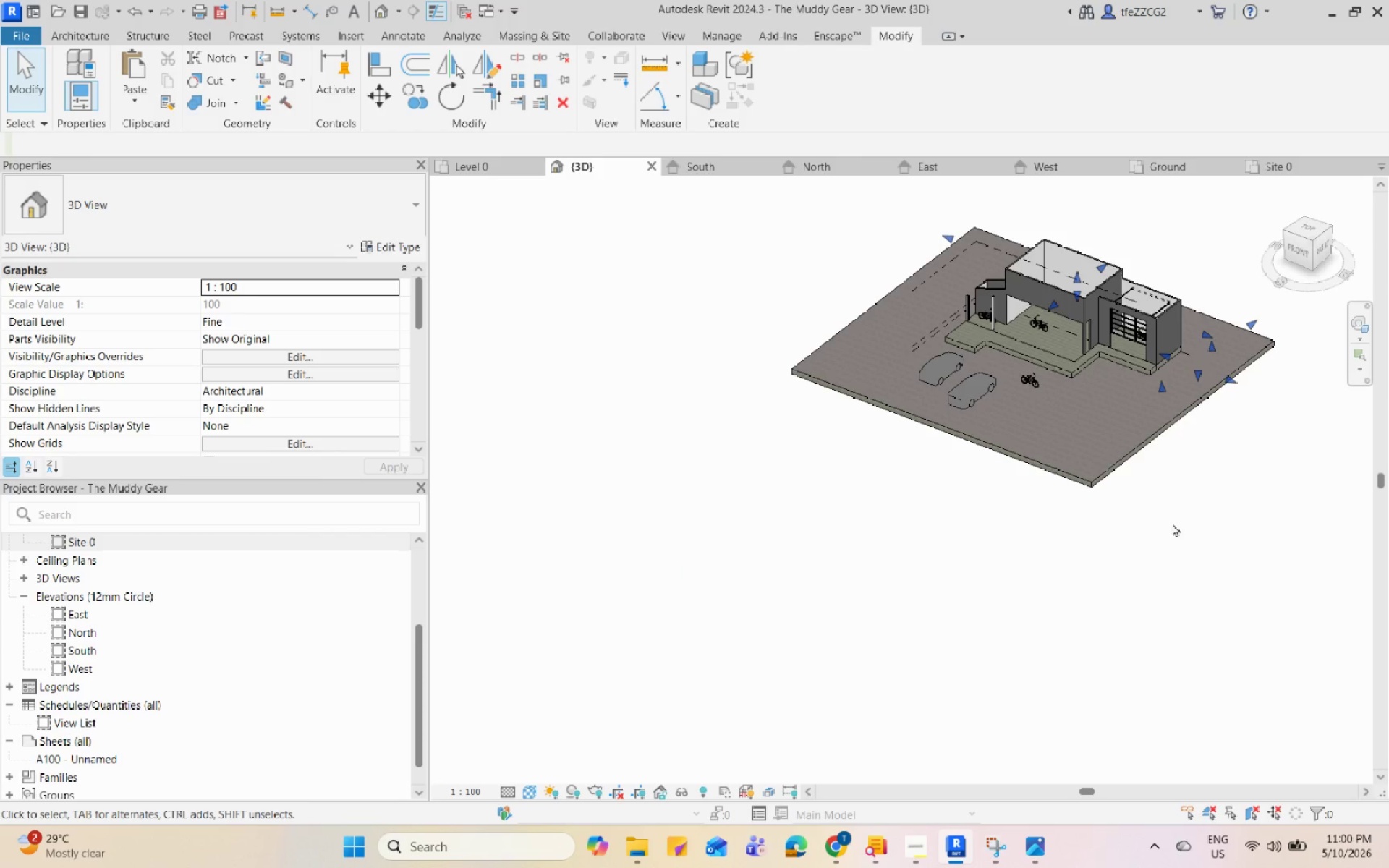 
triple_click([1172, 523])
 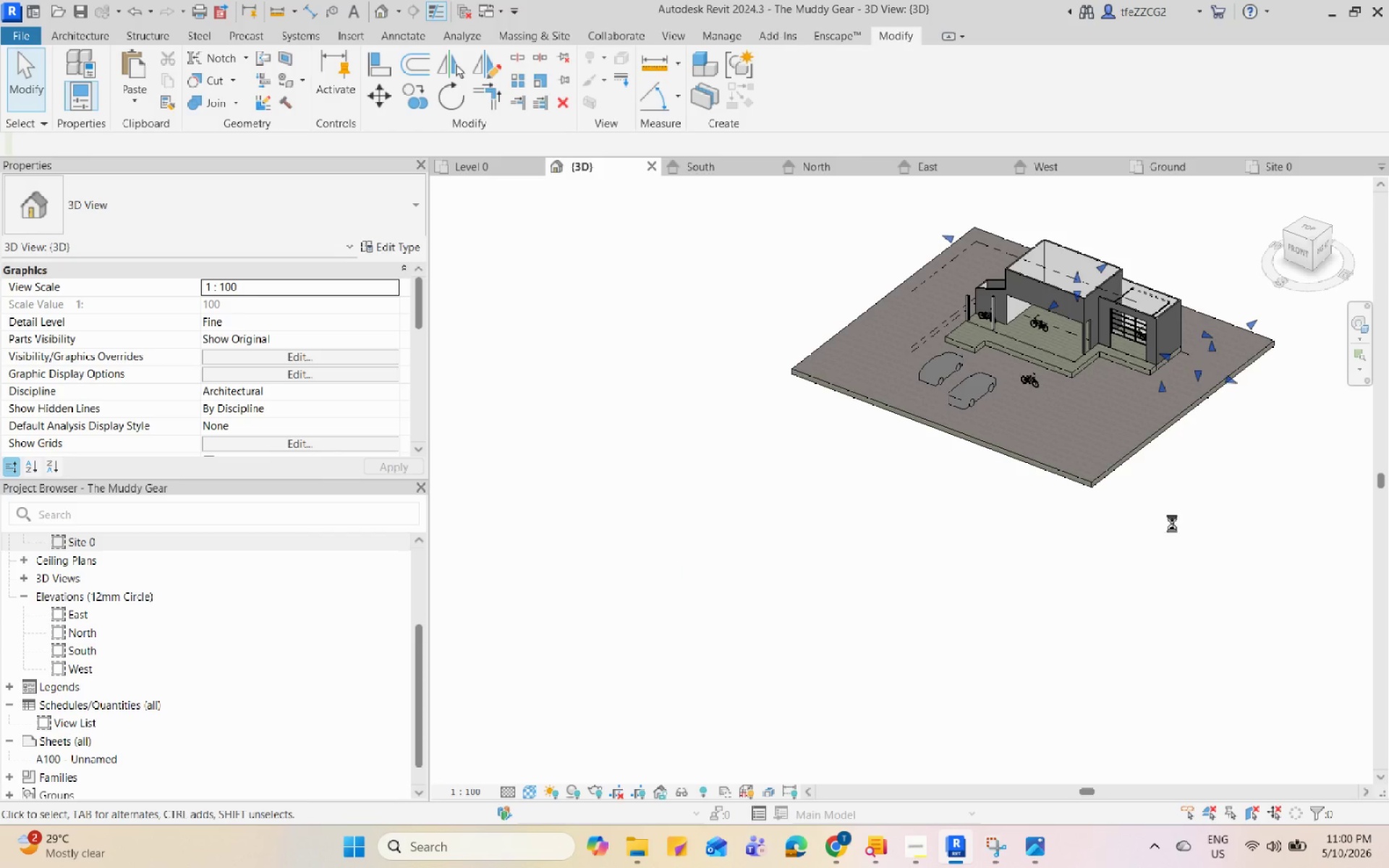 
triple_click([1172, 523])
 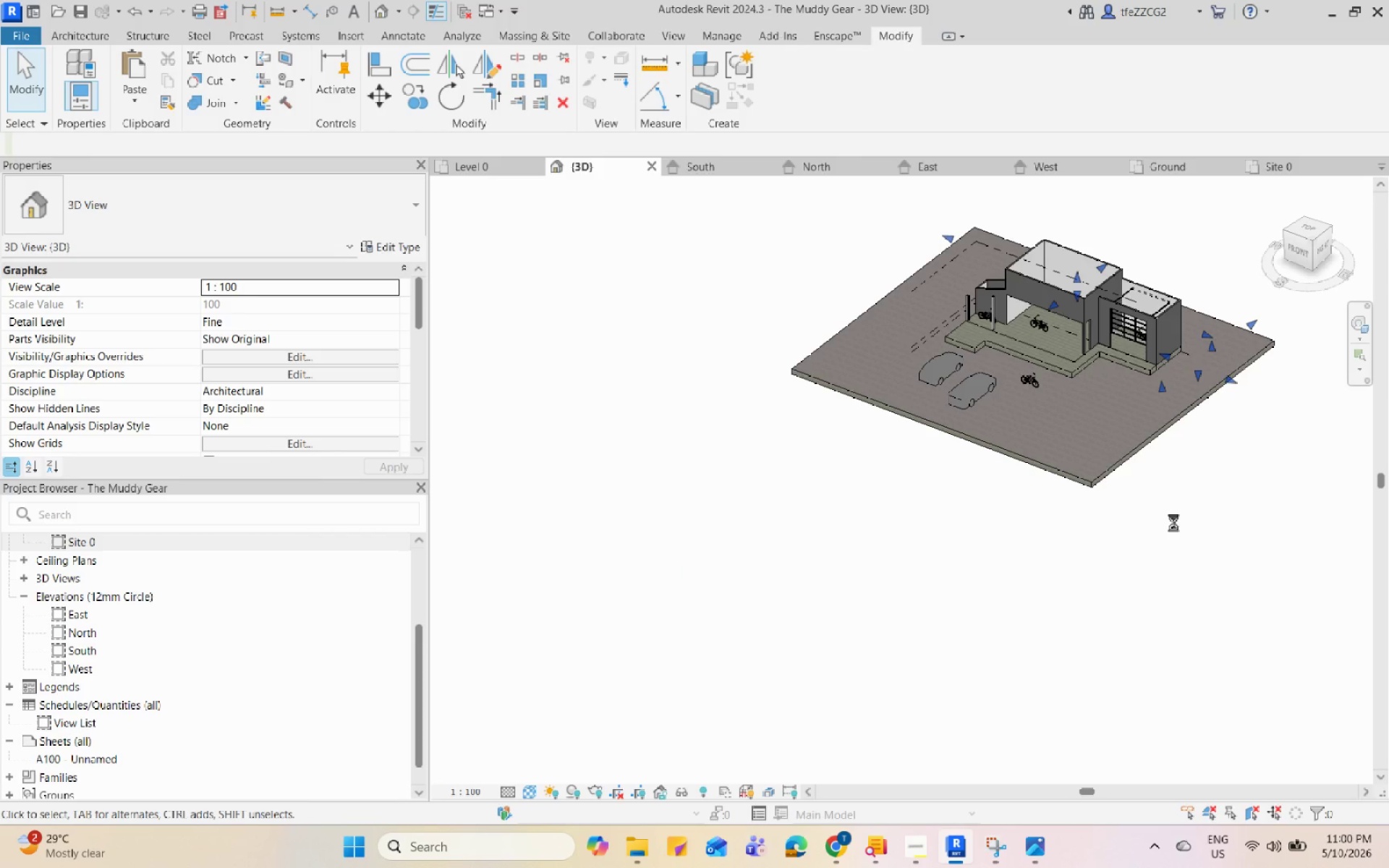 
triple_click([1173, 522])
 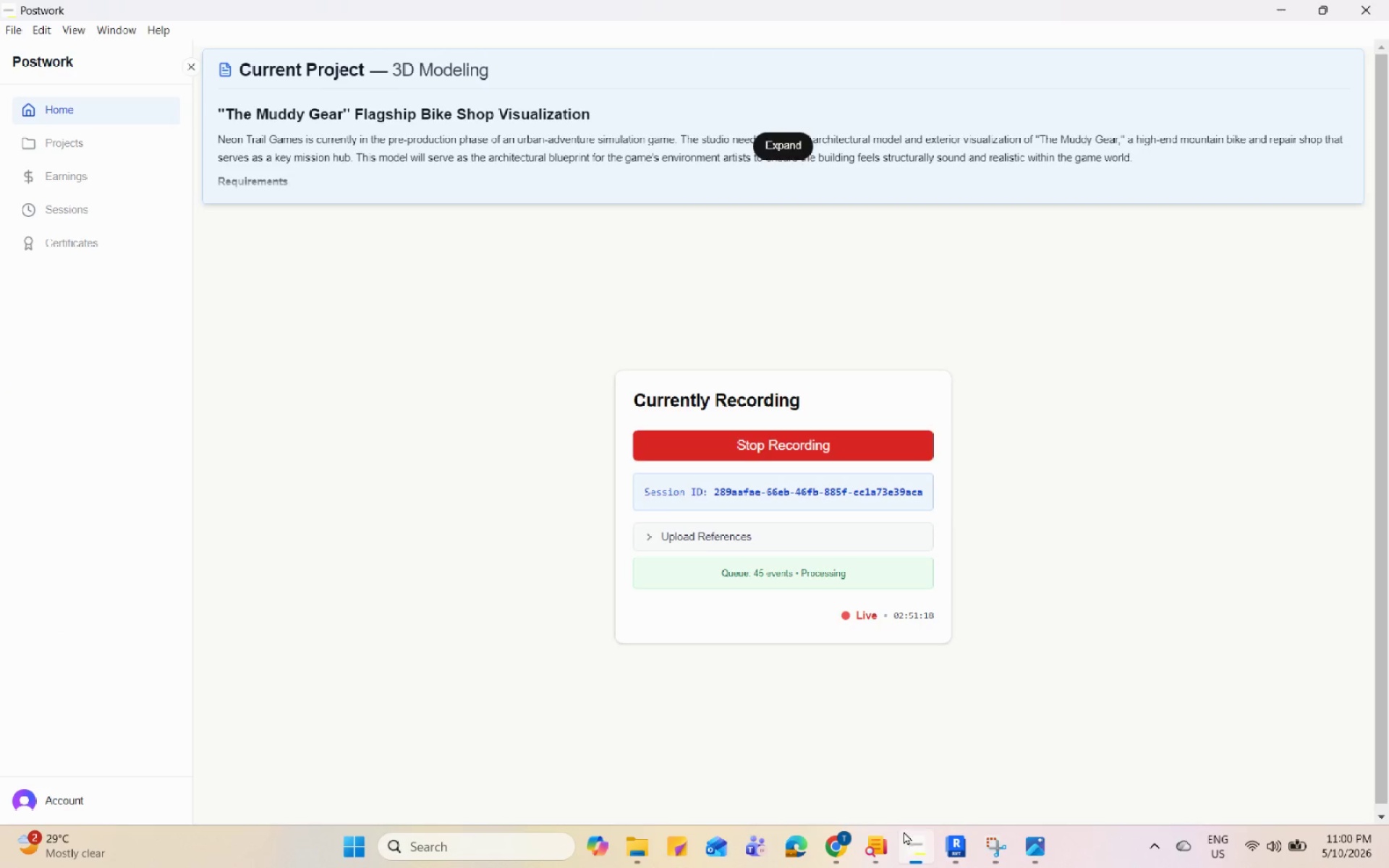 
double_click([1044, 624])
 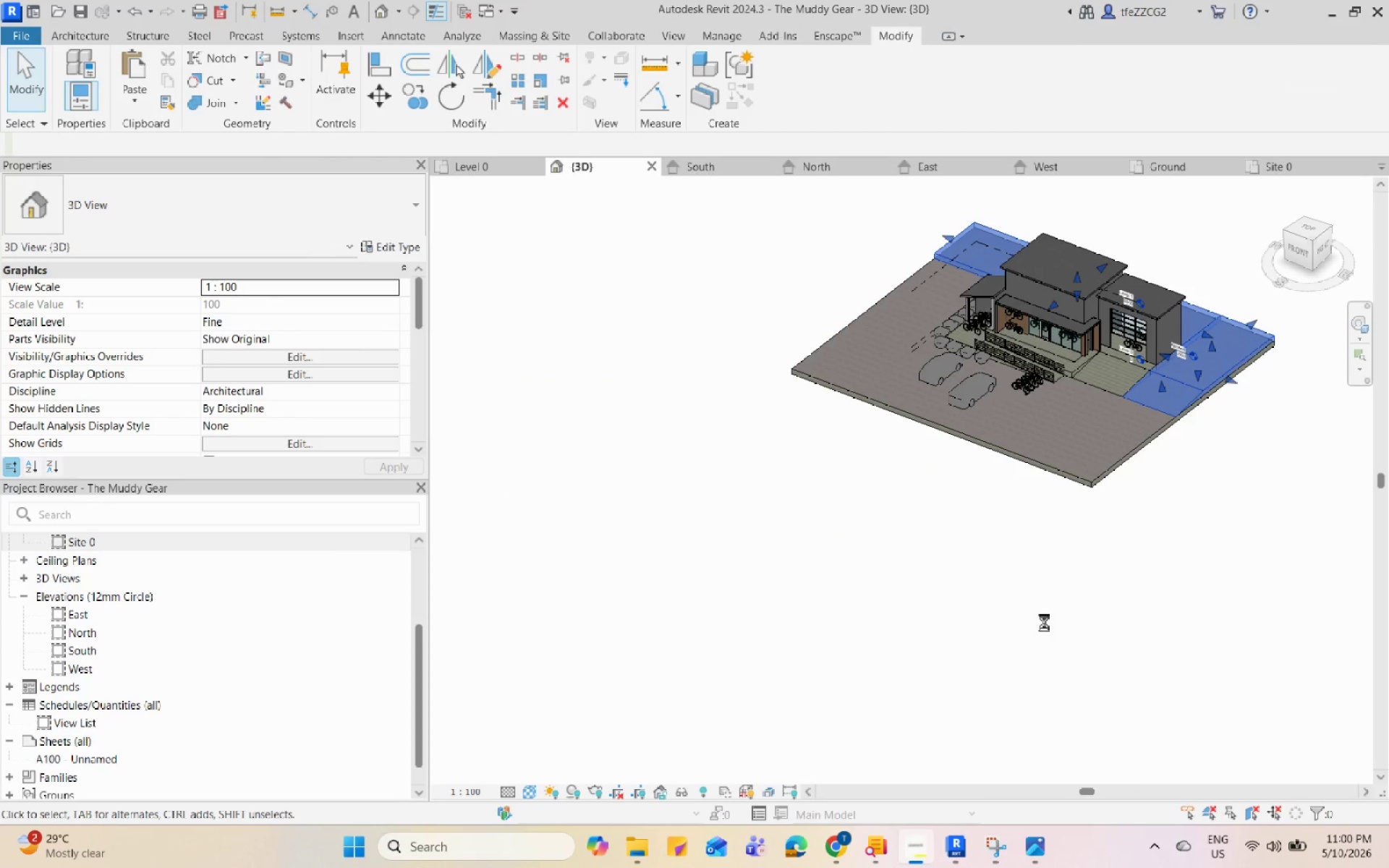 
triple_click([1044, 622])
 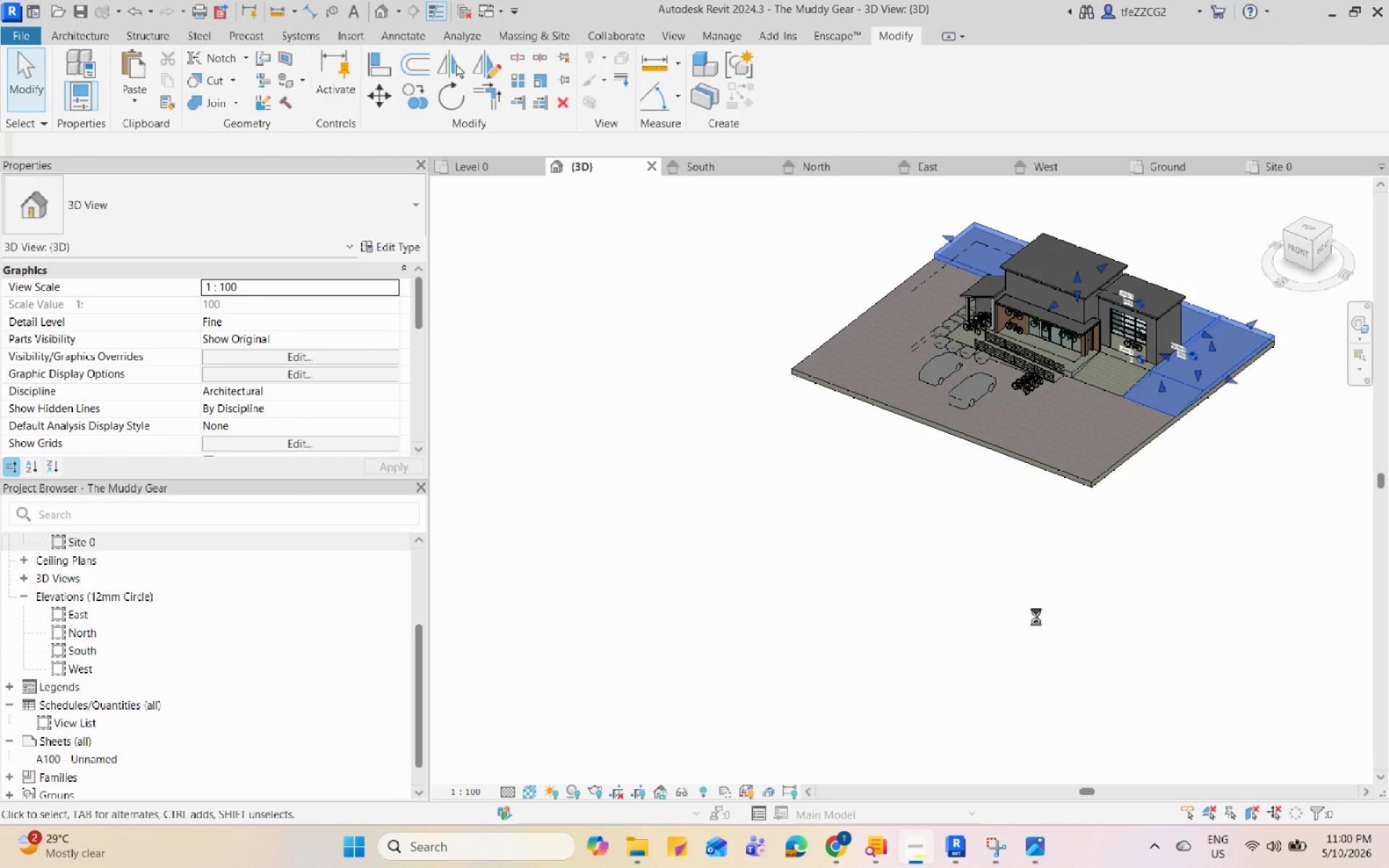 
triple_click([1036, 615])
 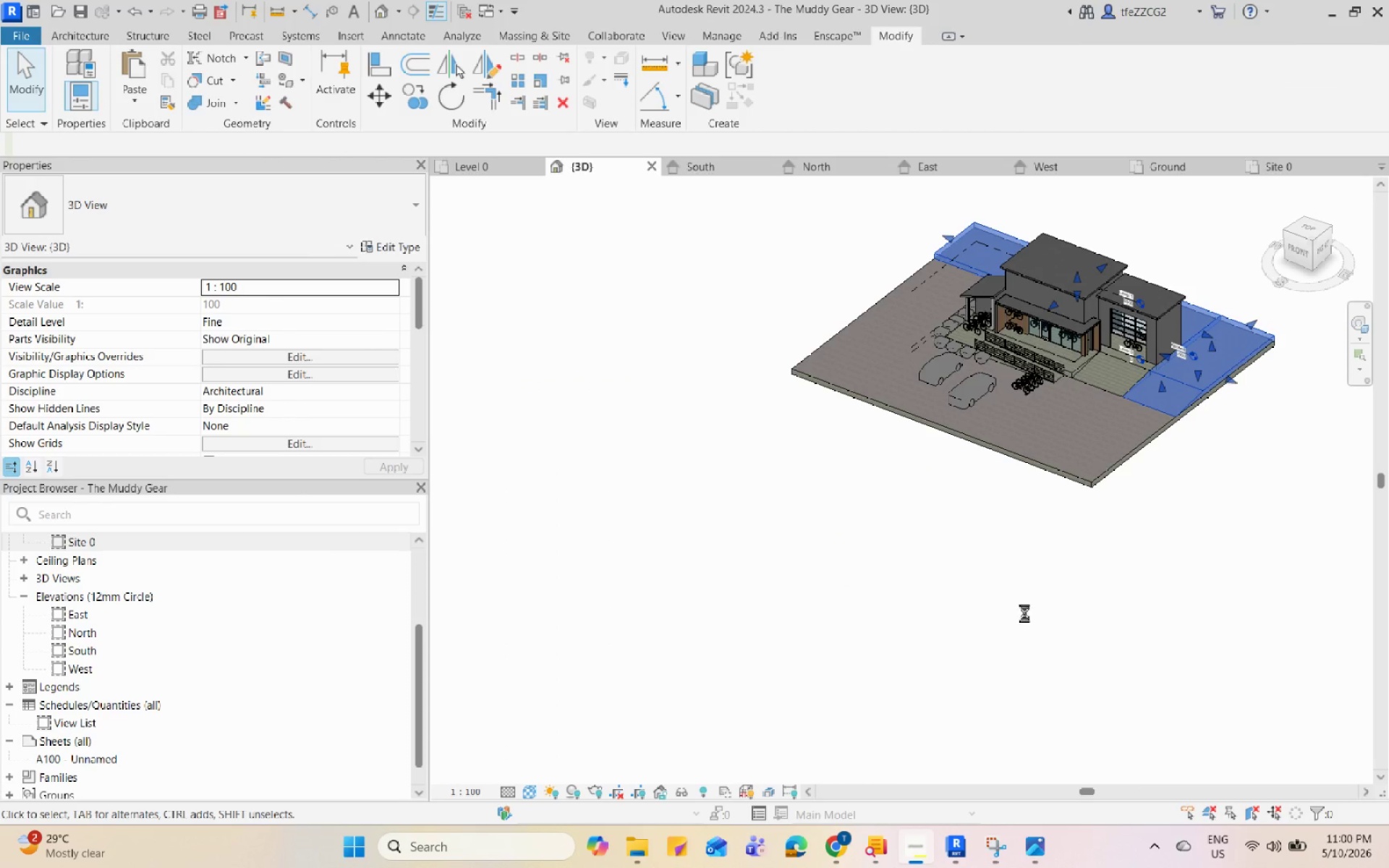 
triple_click([944, 597])
 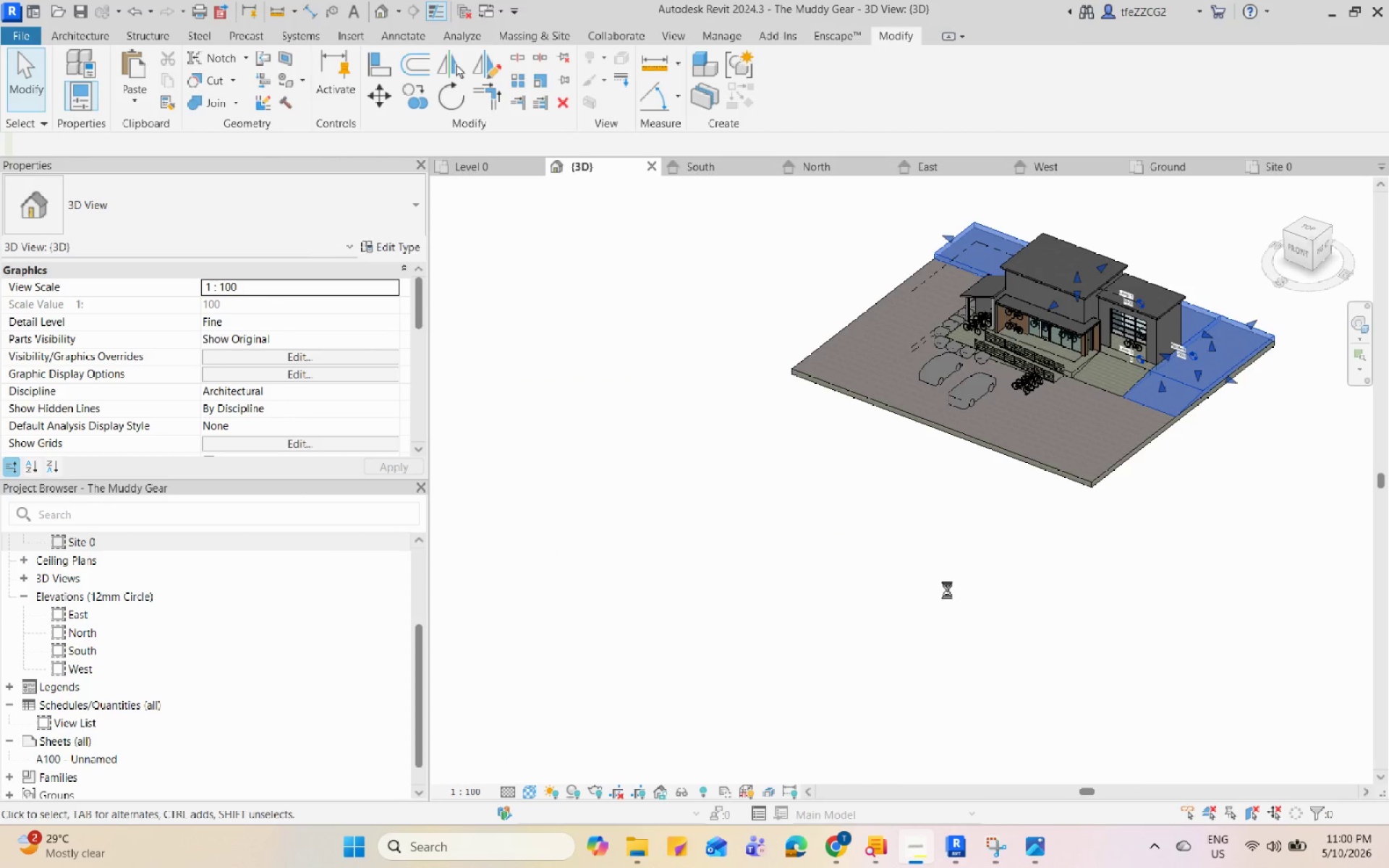 
left_click_drag(start_coordinate=[982, 567], to_coordinate=[993, 565])
 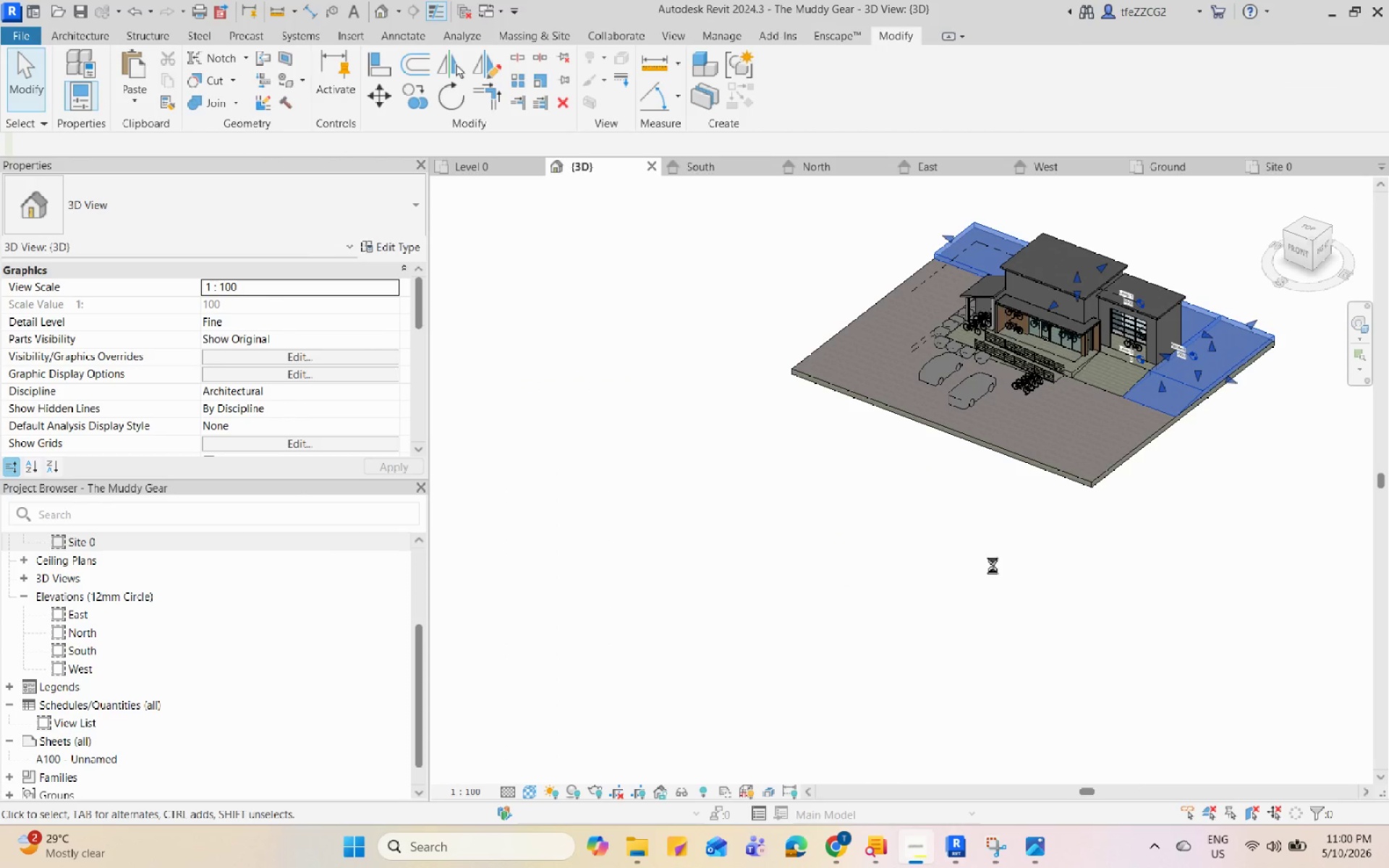 
triple_click([991, 565])
 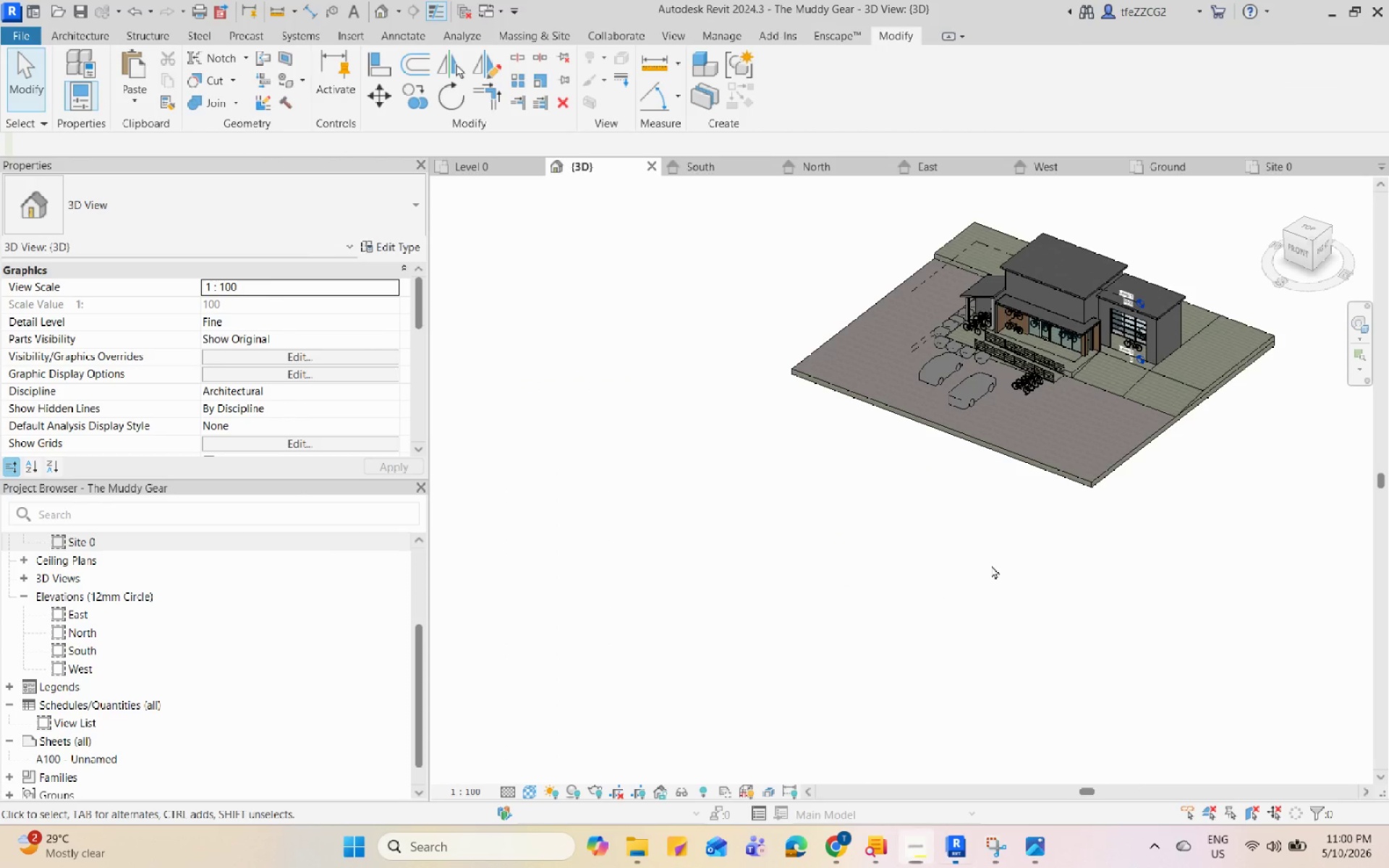 
triple_click([991, 563])
 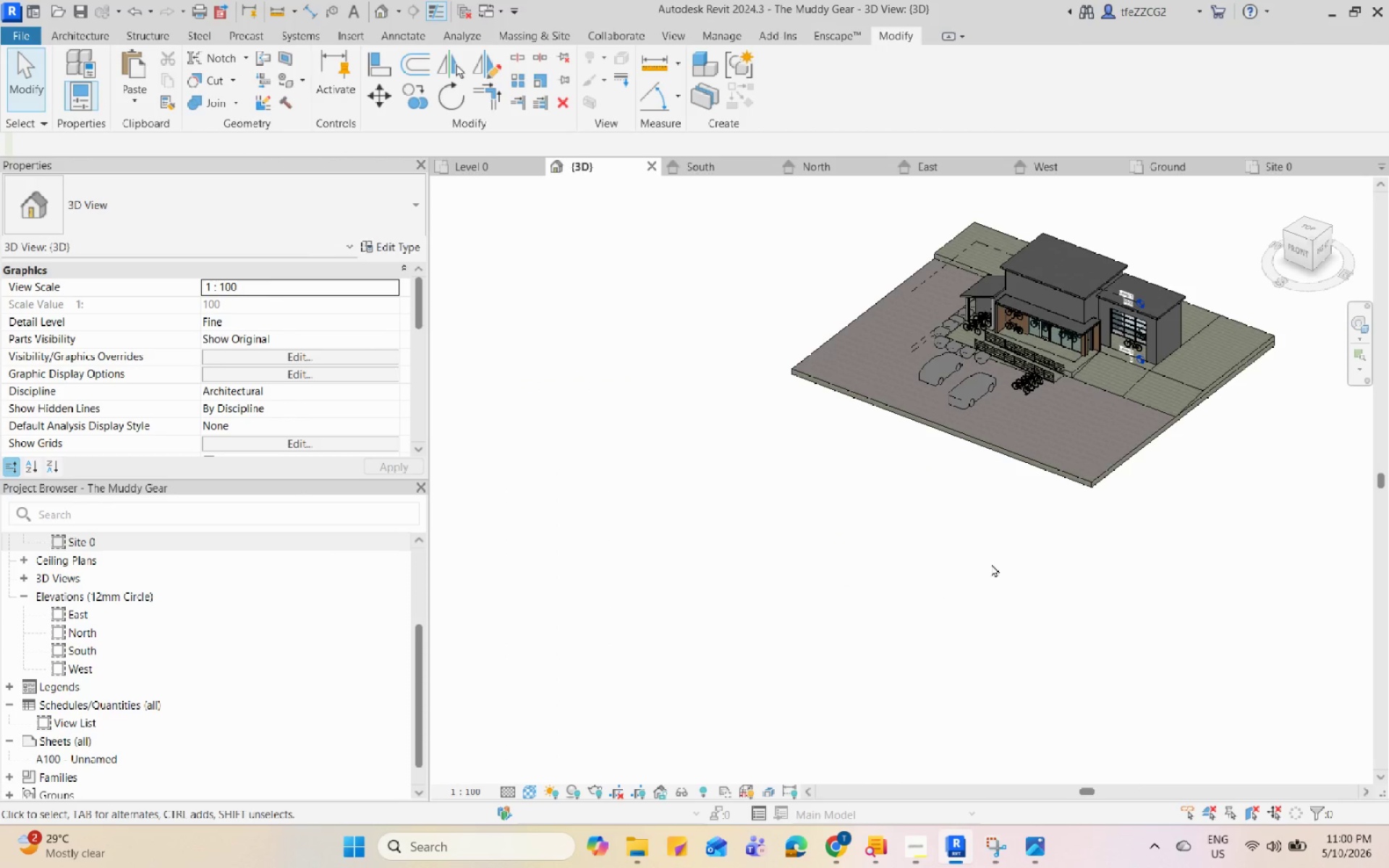 
triple_click([991, 563])
 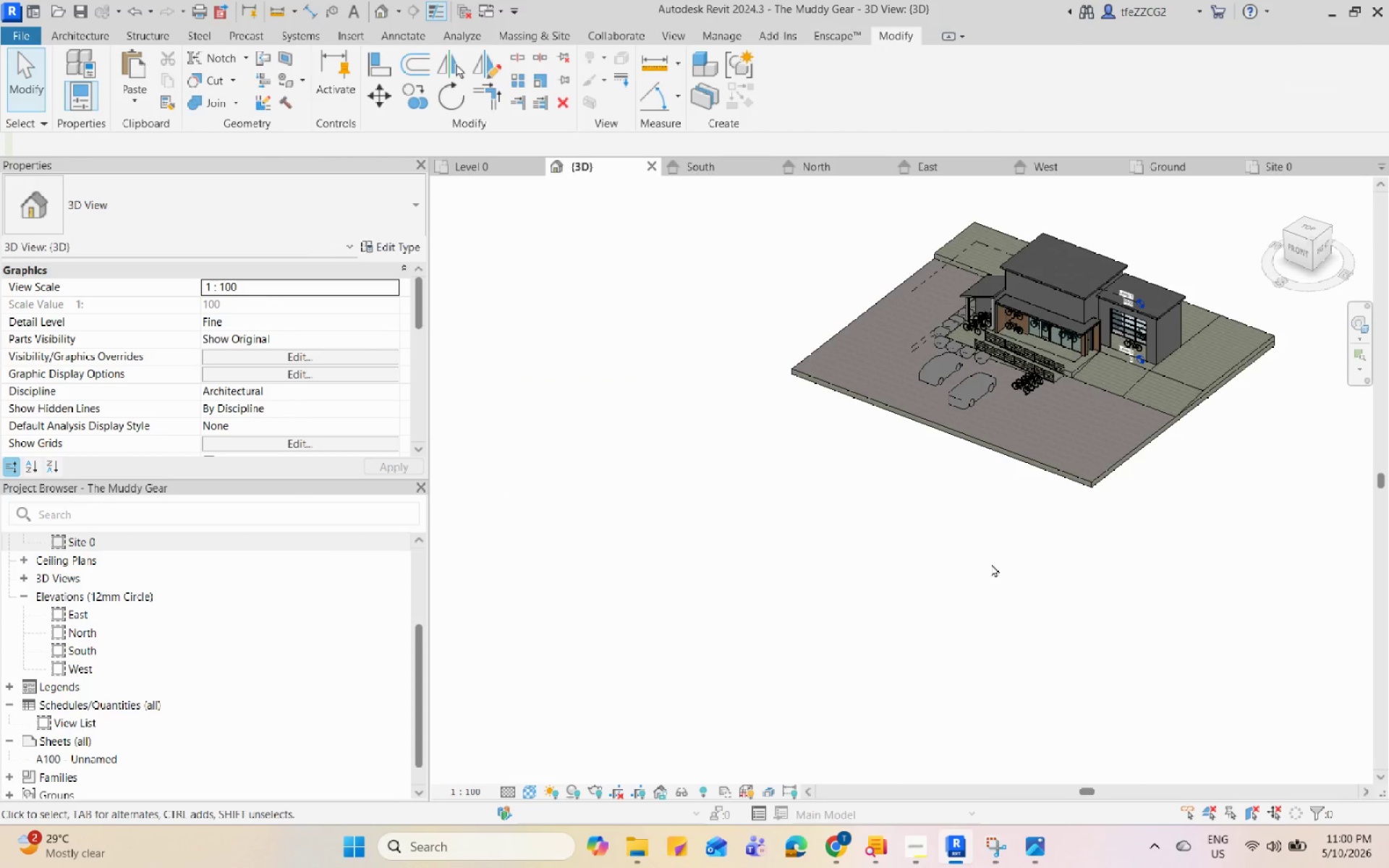 
left_click_drag(start_coordinate=[992, 563], to_coordinate=[1007, 565])
 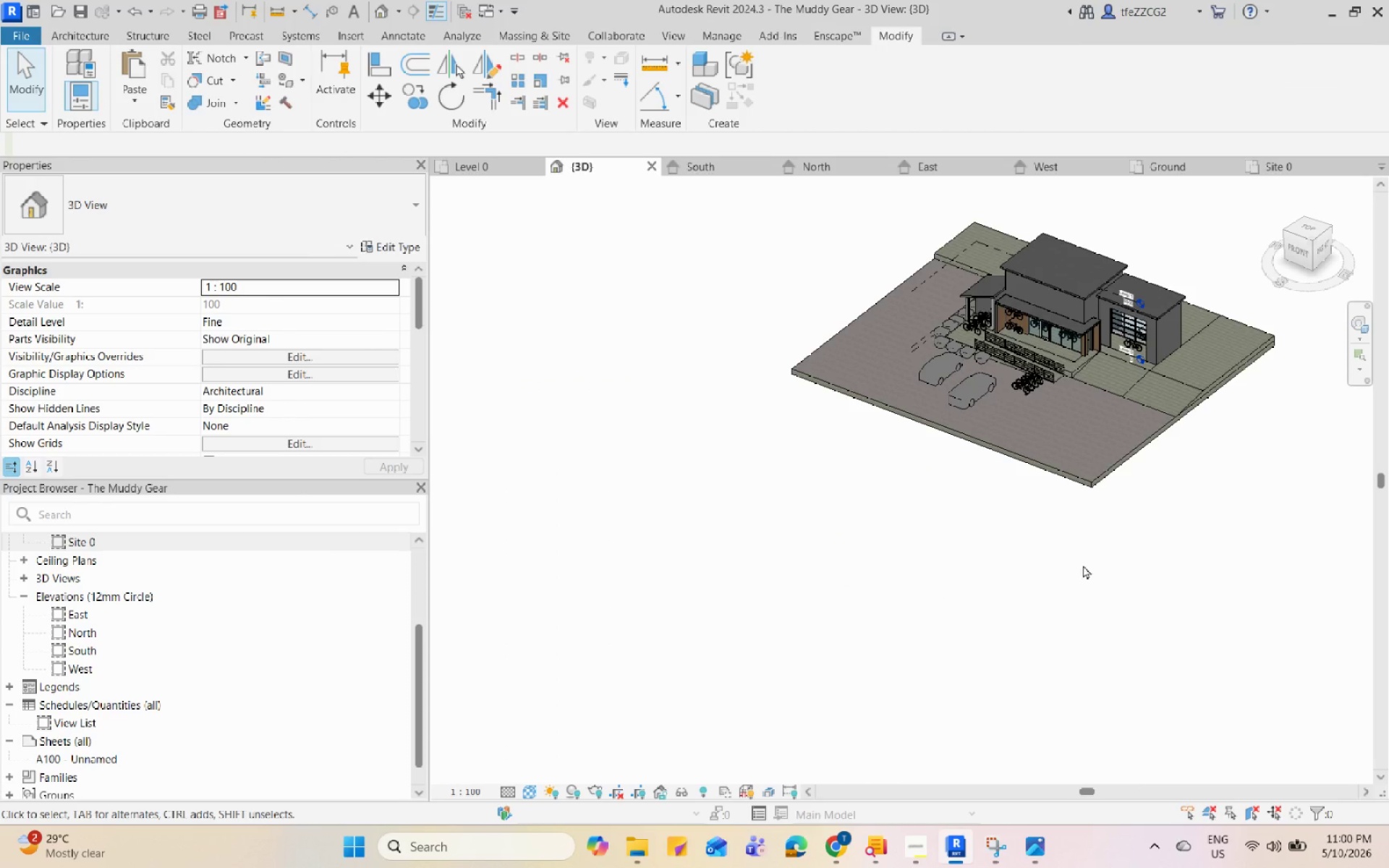 
triple_click([1083, 565])
 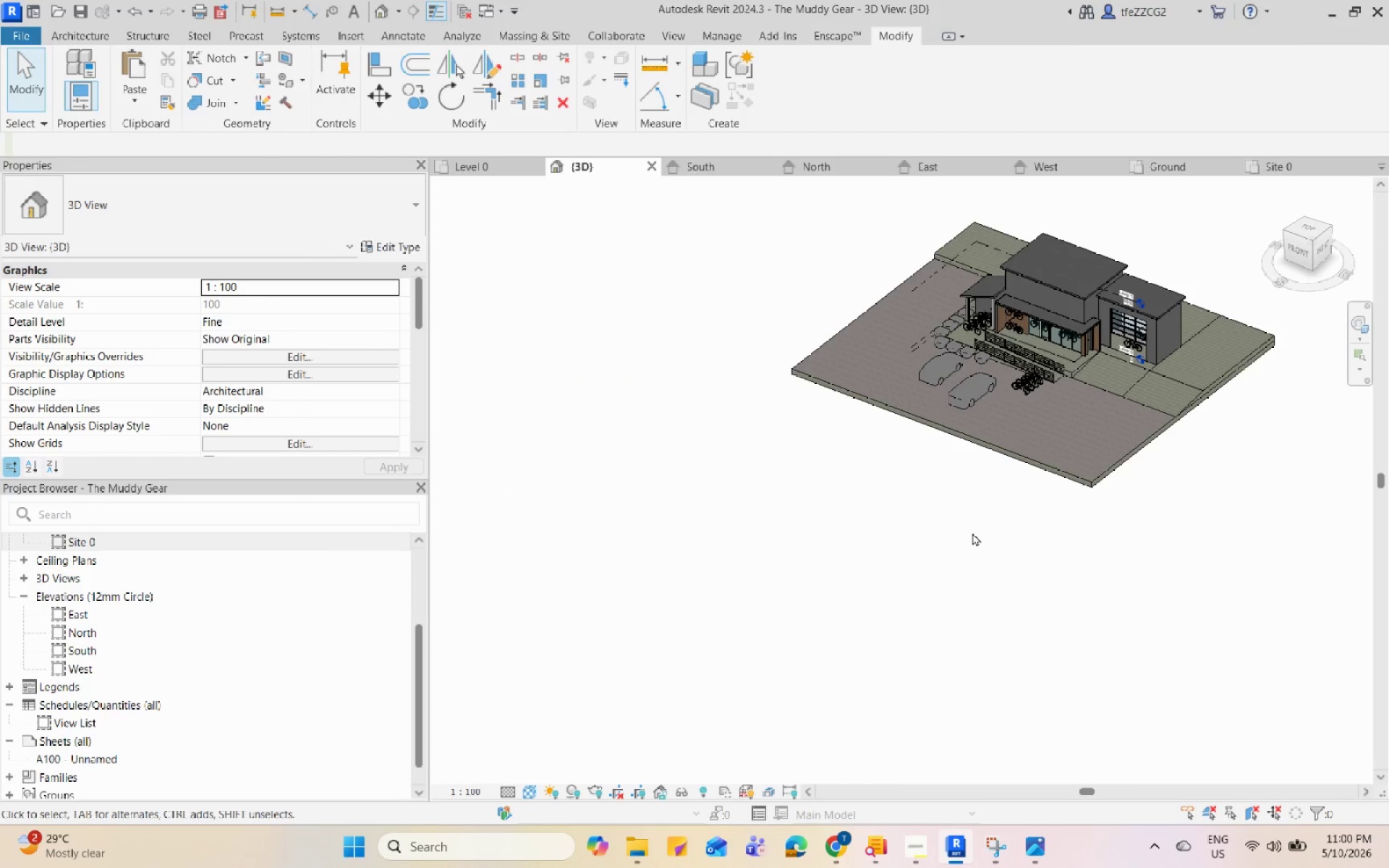 
left_click_drag(start_coordinate=[1039, 545], to_coordinate=[1048, 583])
 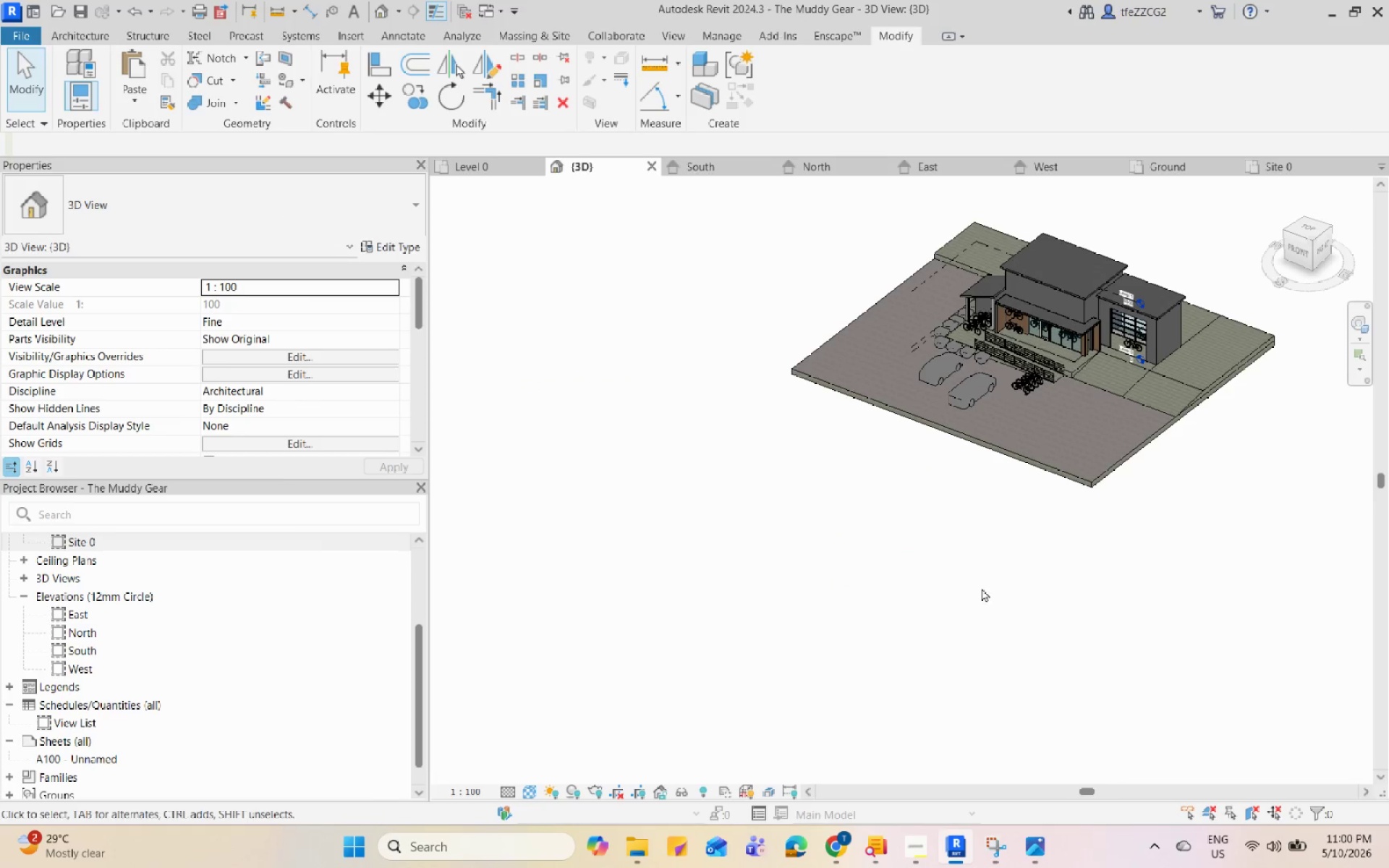 
left_click_drag(start_coordinate=[985, 590], to_coordinate=[989, 589])
 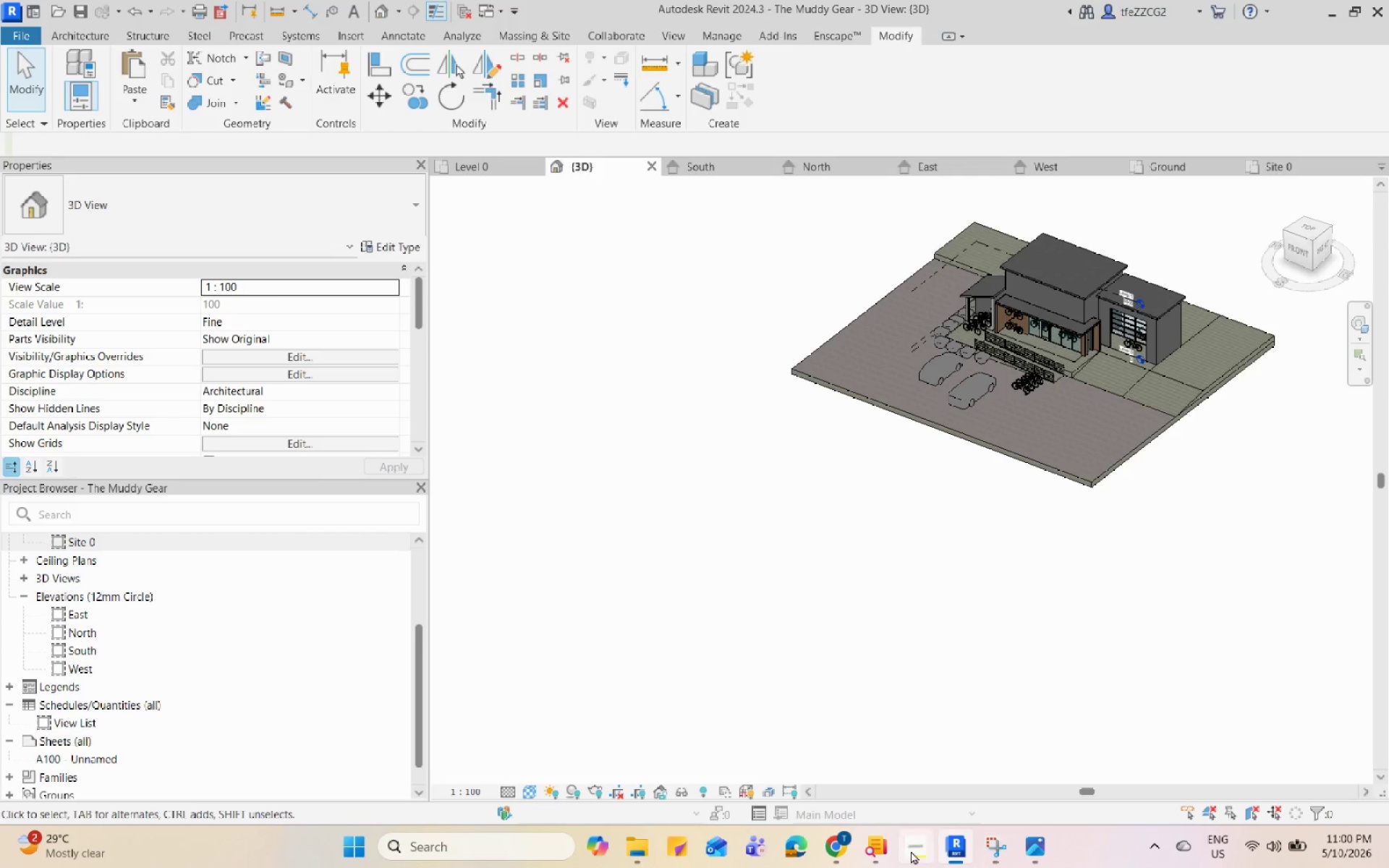 
triple_click([912, 843])